 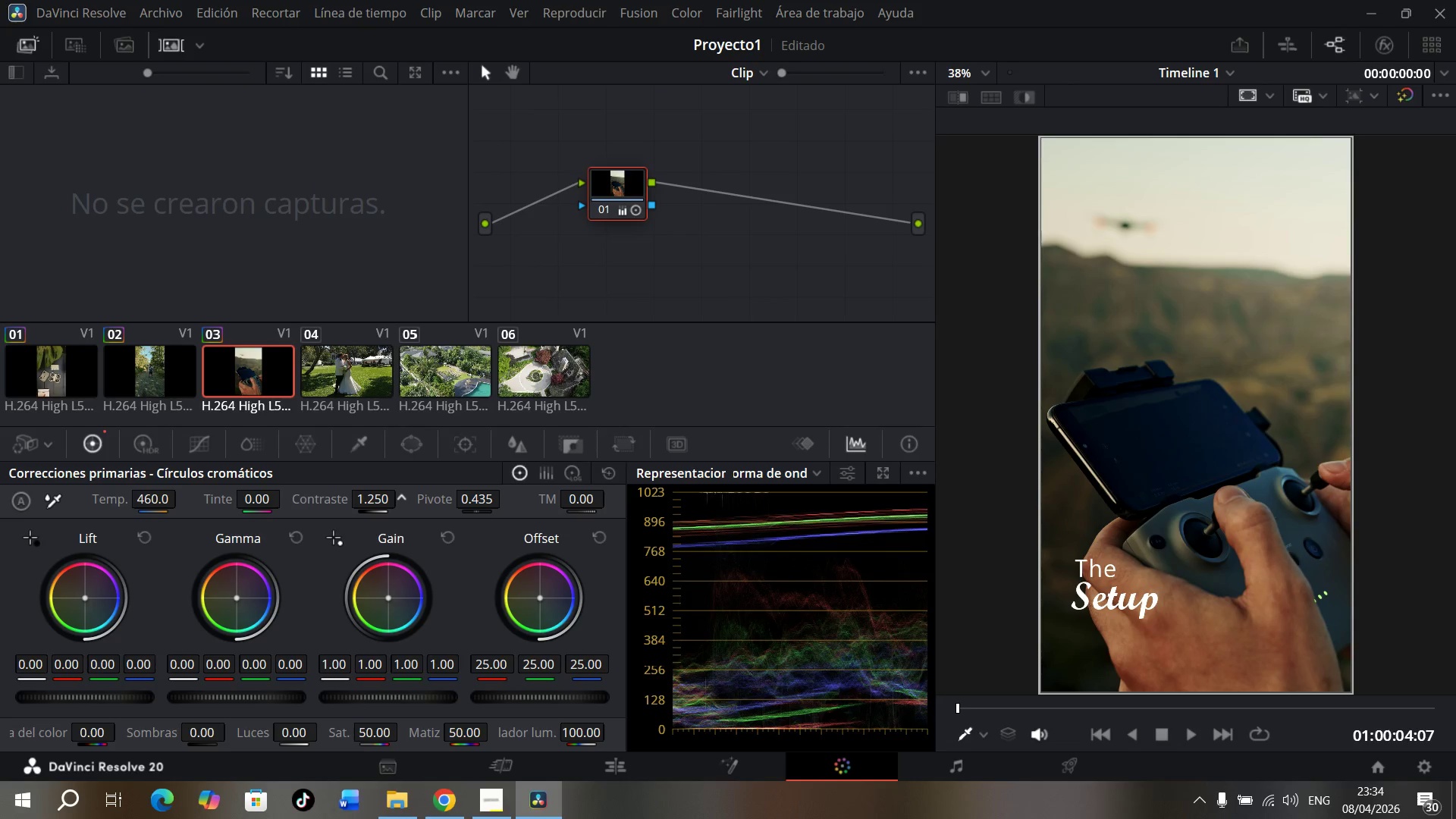 
hold_key(key=PlayPause, duration=16.73)
 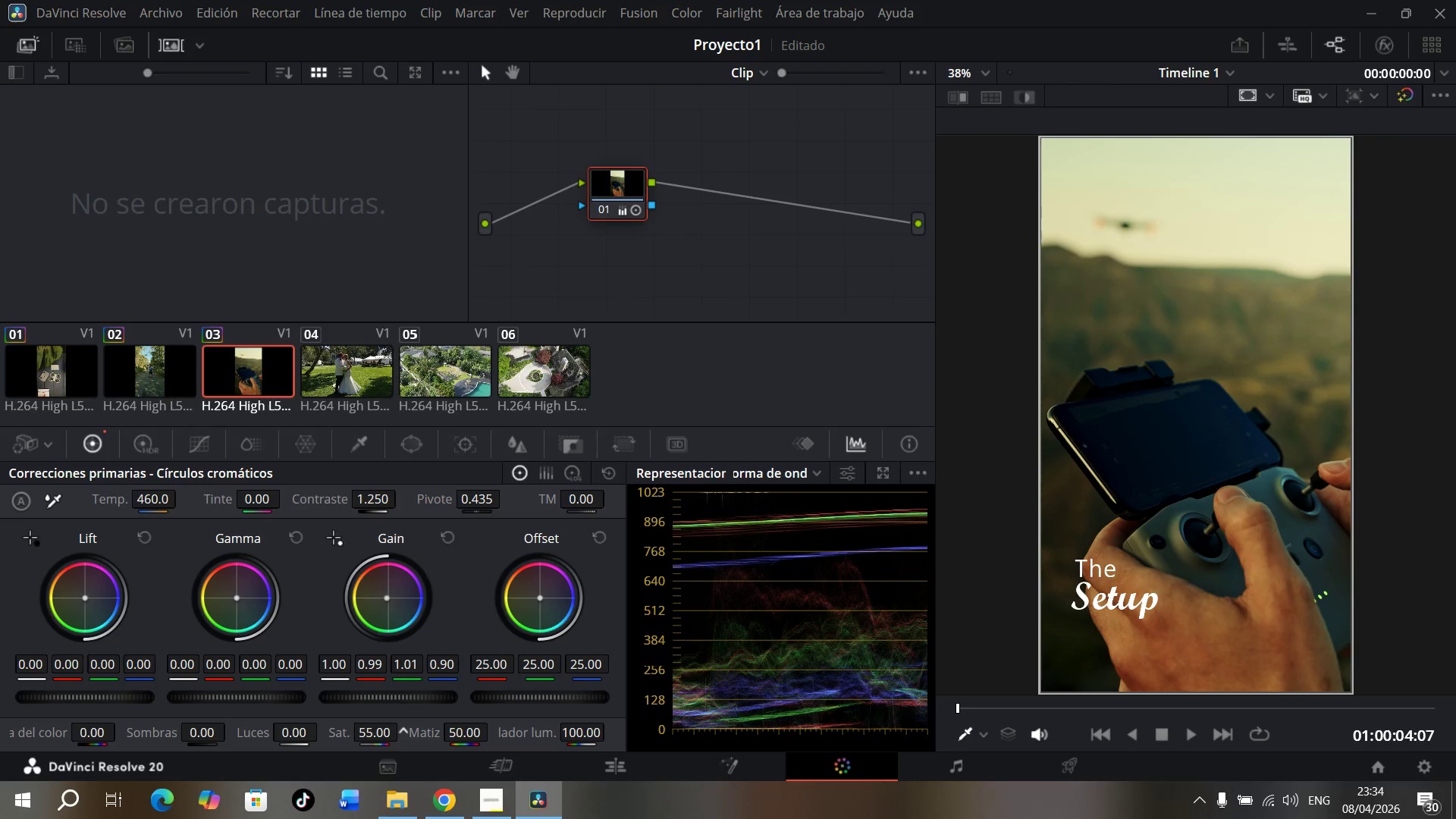 
left_click_drag(start_coordinate=[382, 598], to_coordinate=[366, 600])
 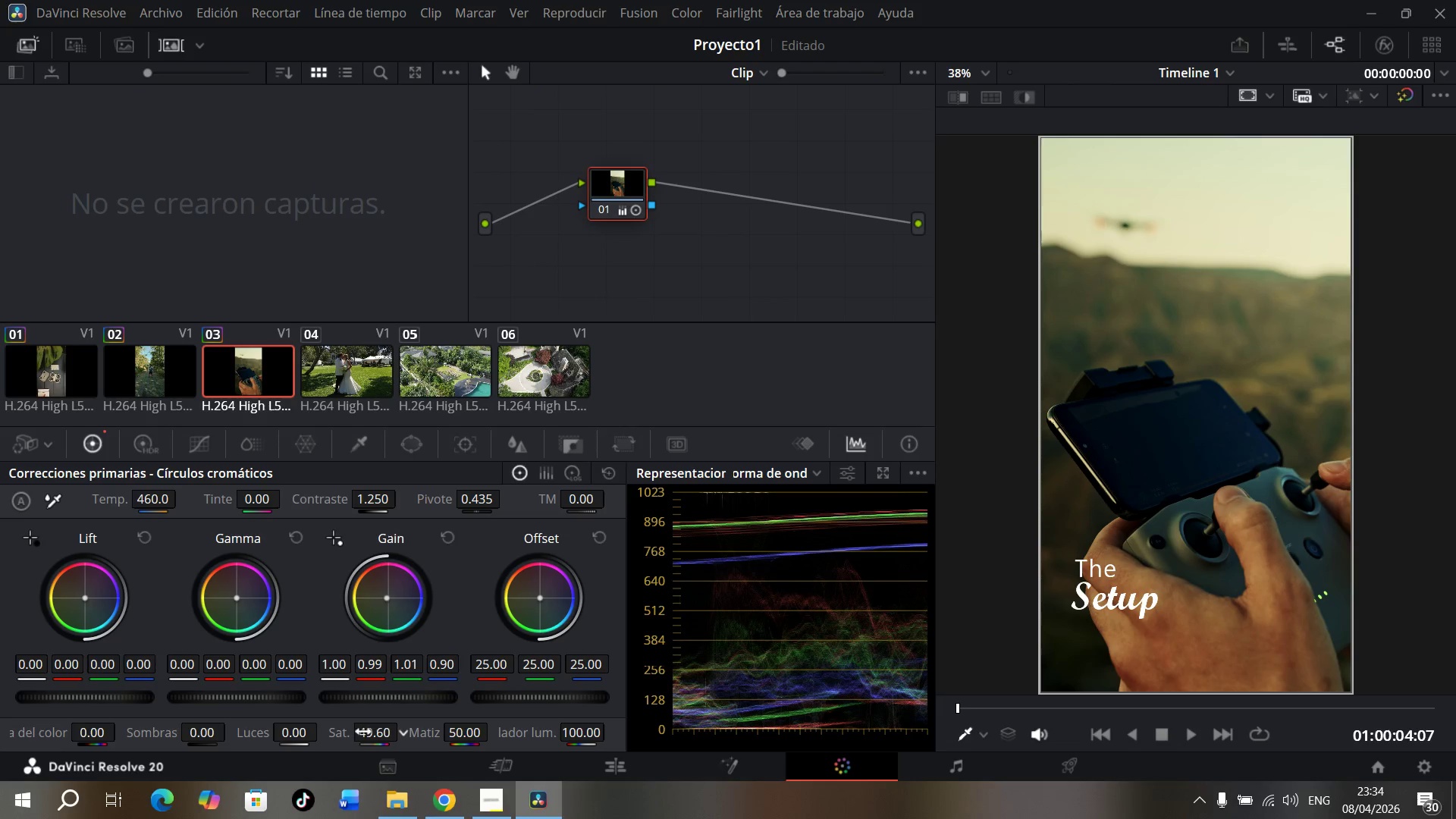 
left_click_drag(start_coordinate=[369, 733], to_coordinate=[395, 716])
 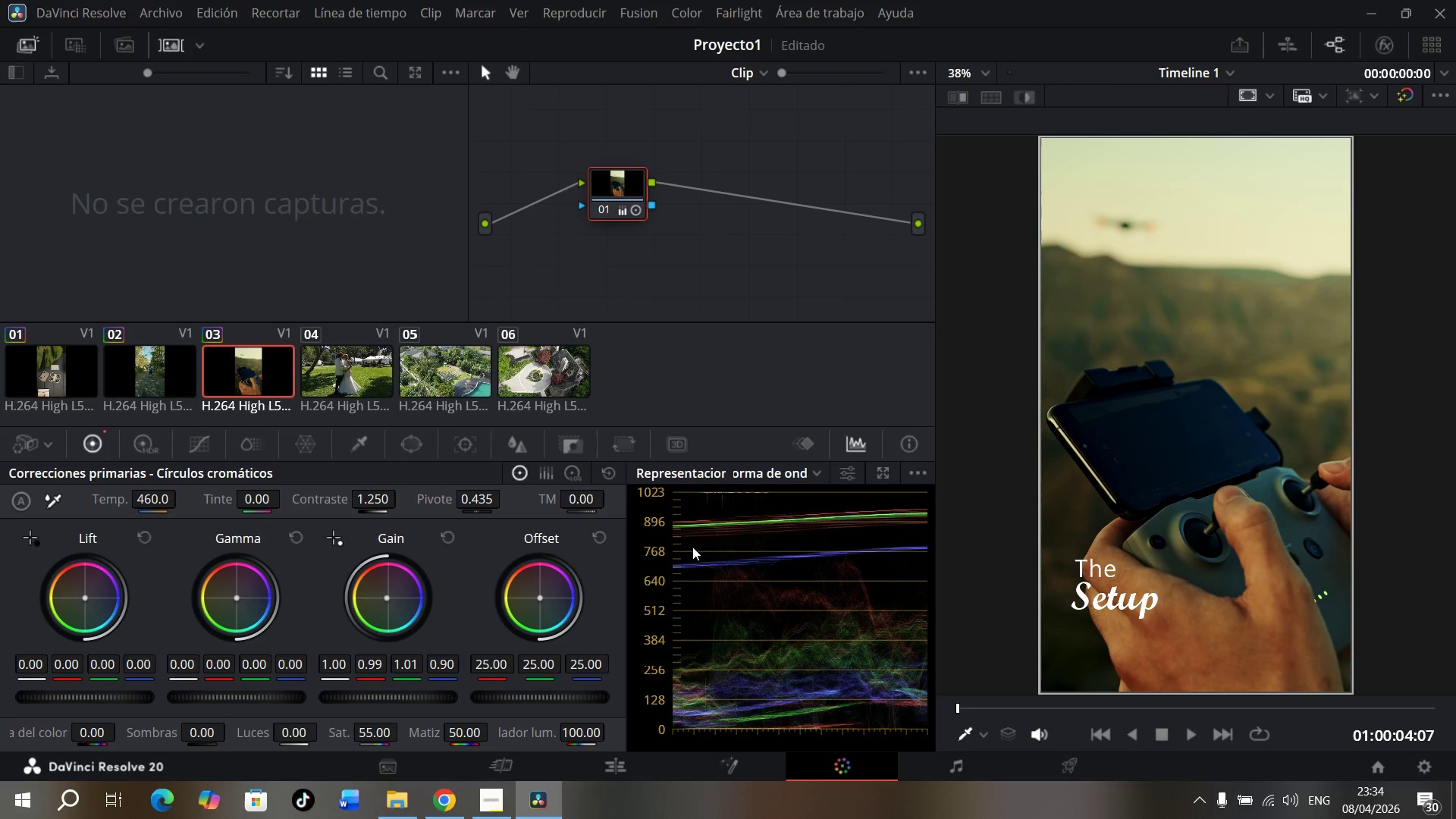 
left_click_drag(start_coordinate=[158, 505], to_coordinate=[144, 506])
 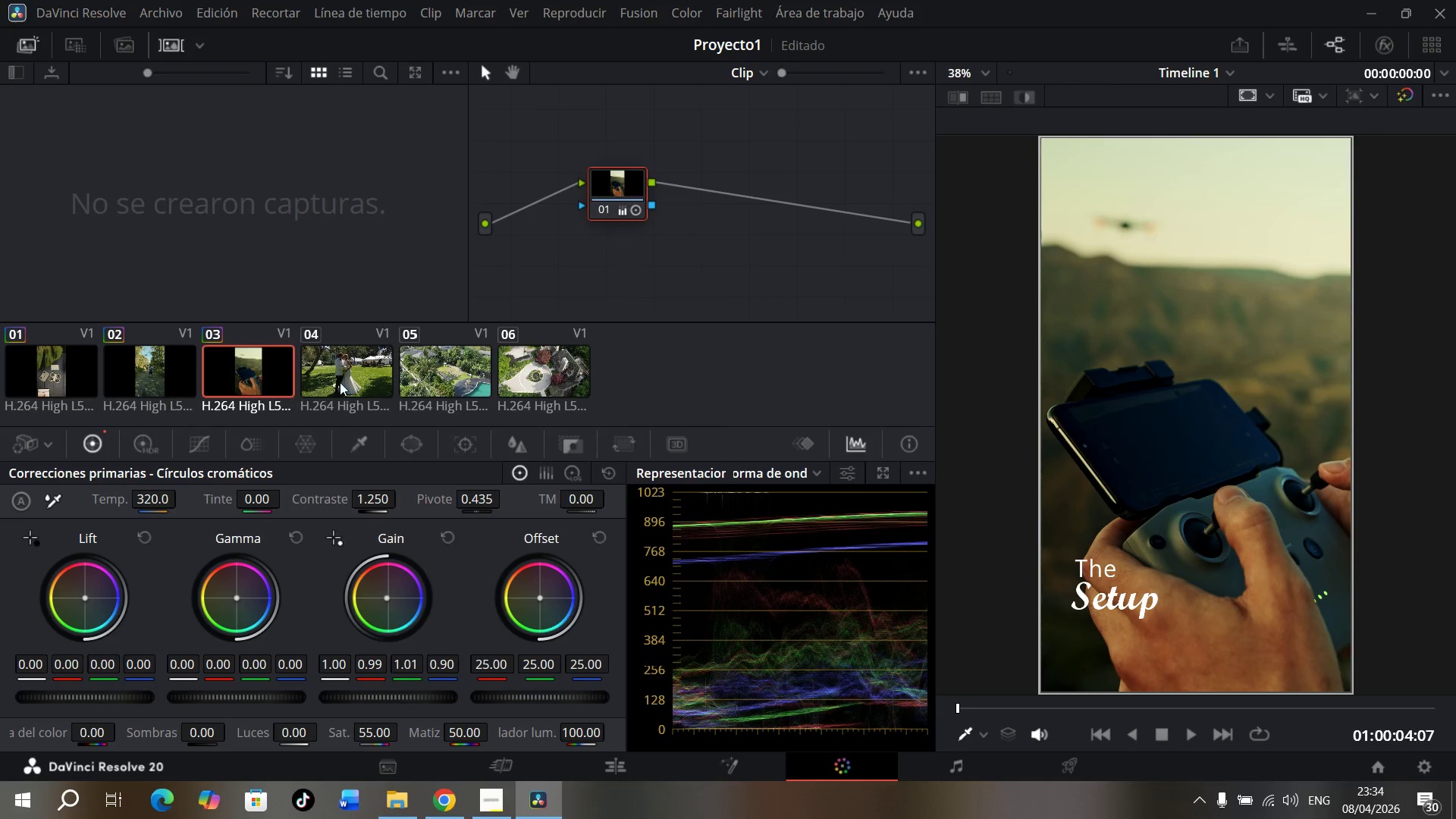 
left_click([345, 378])
 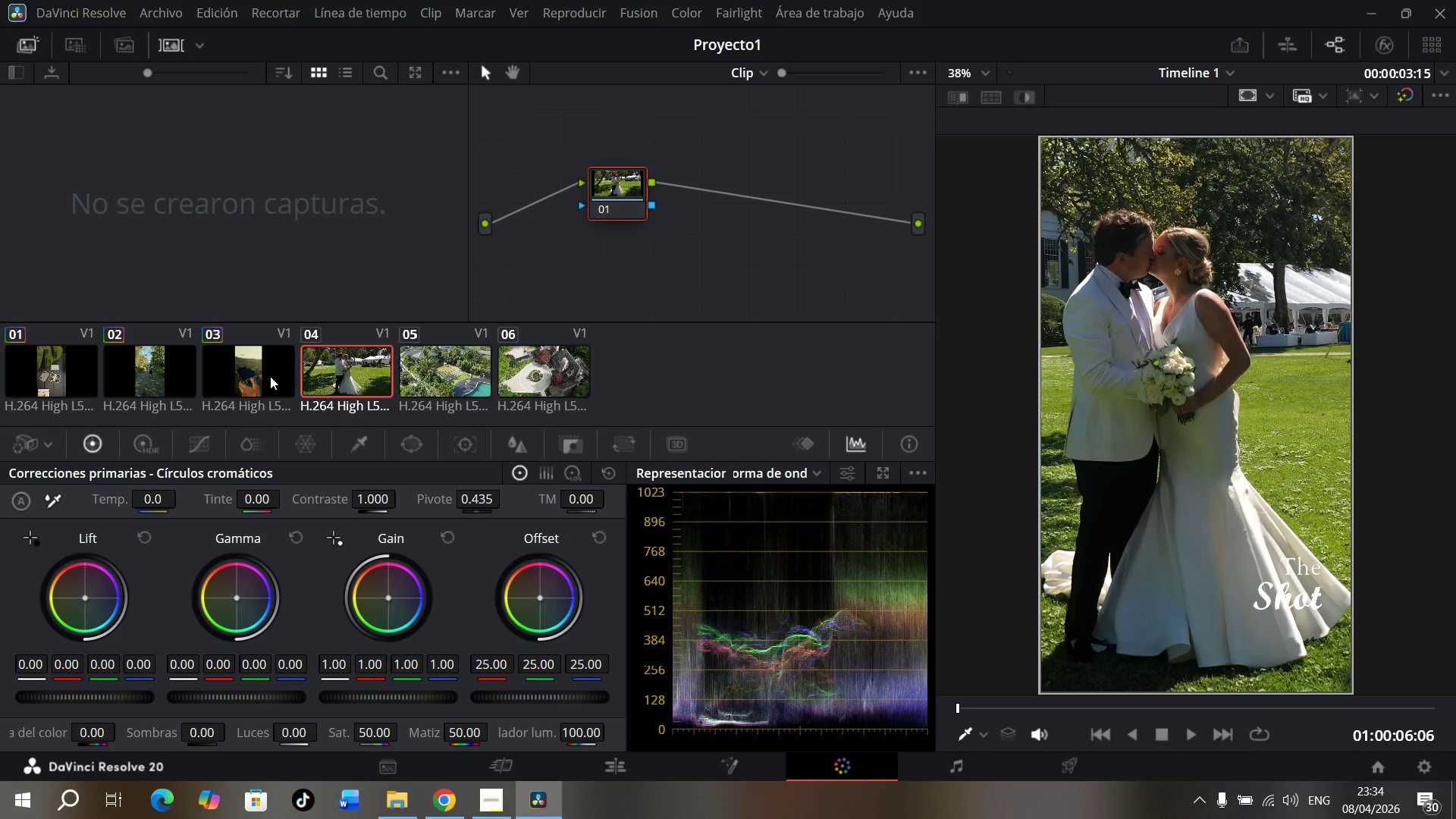 
wait(6.42)
 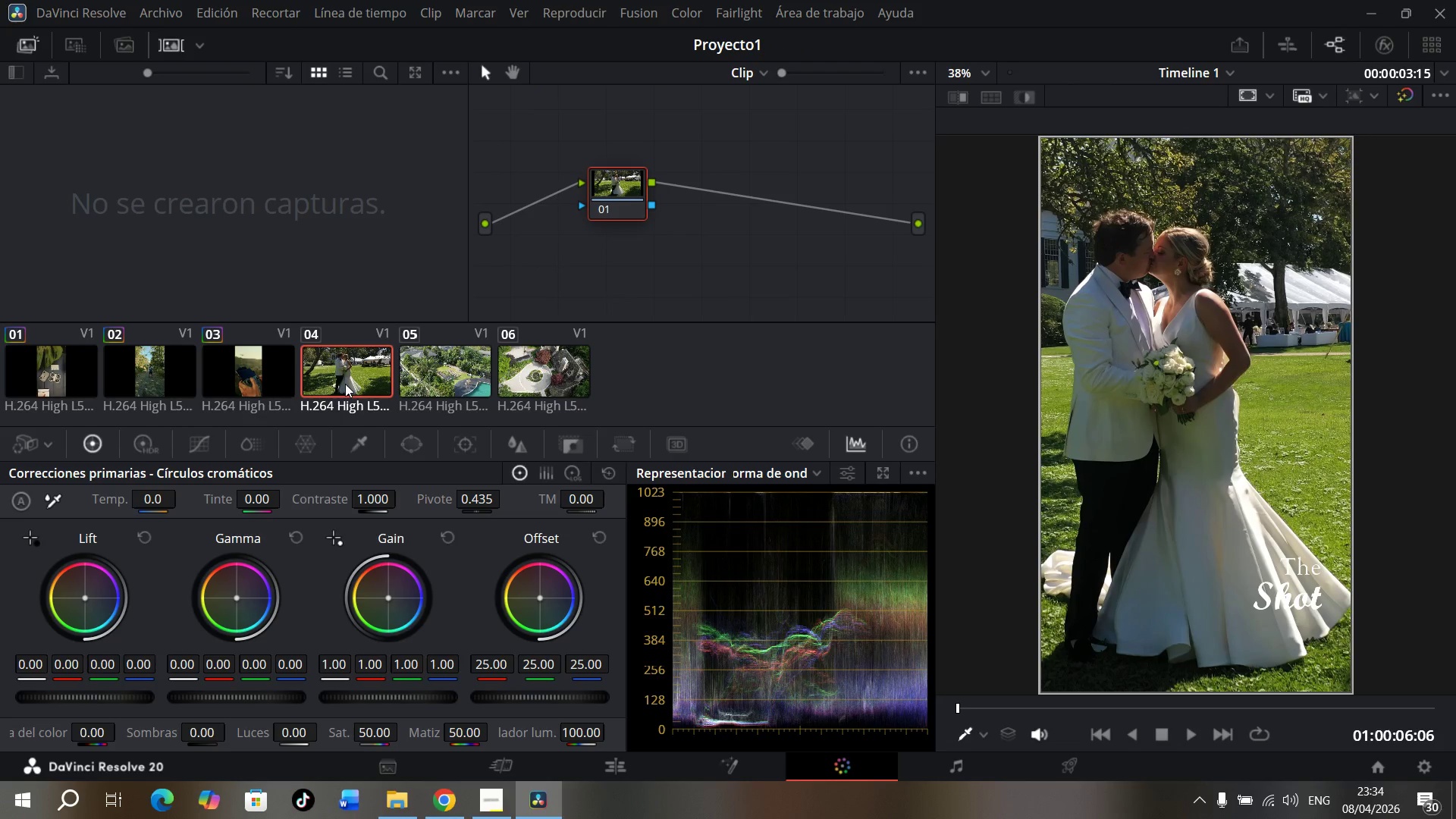 
left_click_drag(start_coordinate=[153, 504], to_coordinate=[174, 508])
 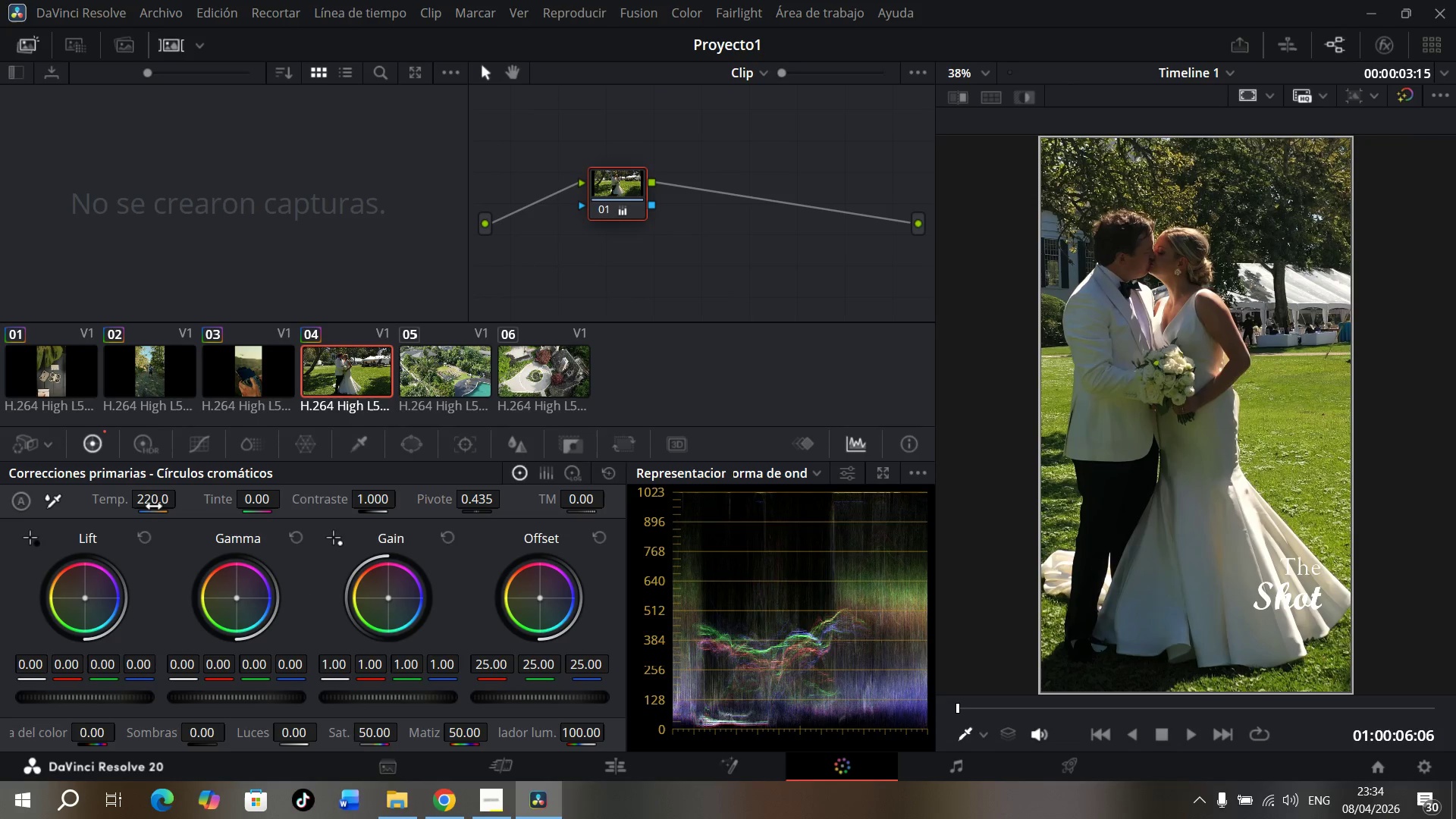 
key(4)
 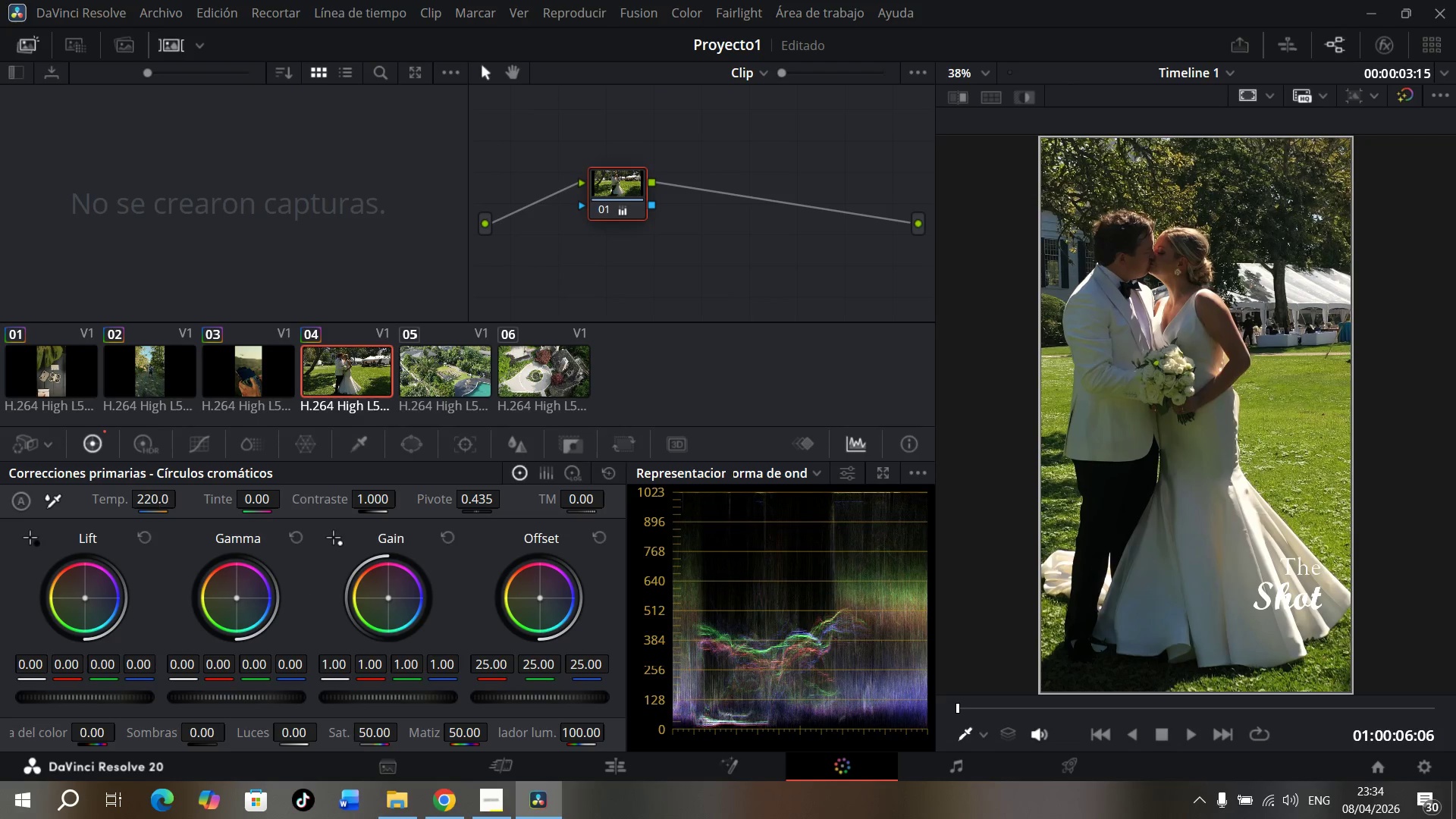 
left_click_drag(start_coordinate=[164, 505], to_coordinate=[187, 503])
 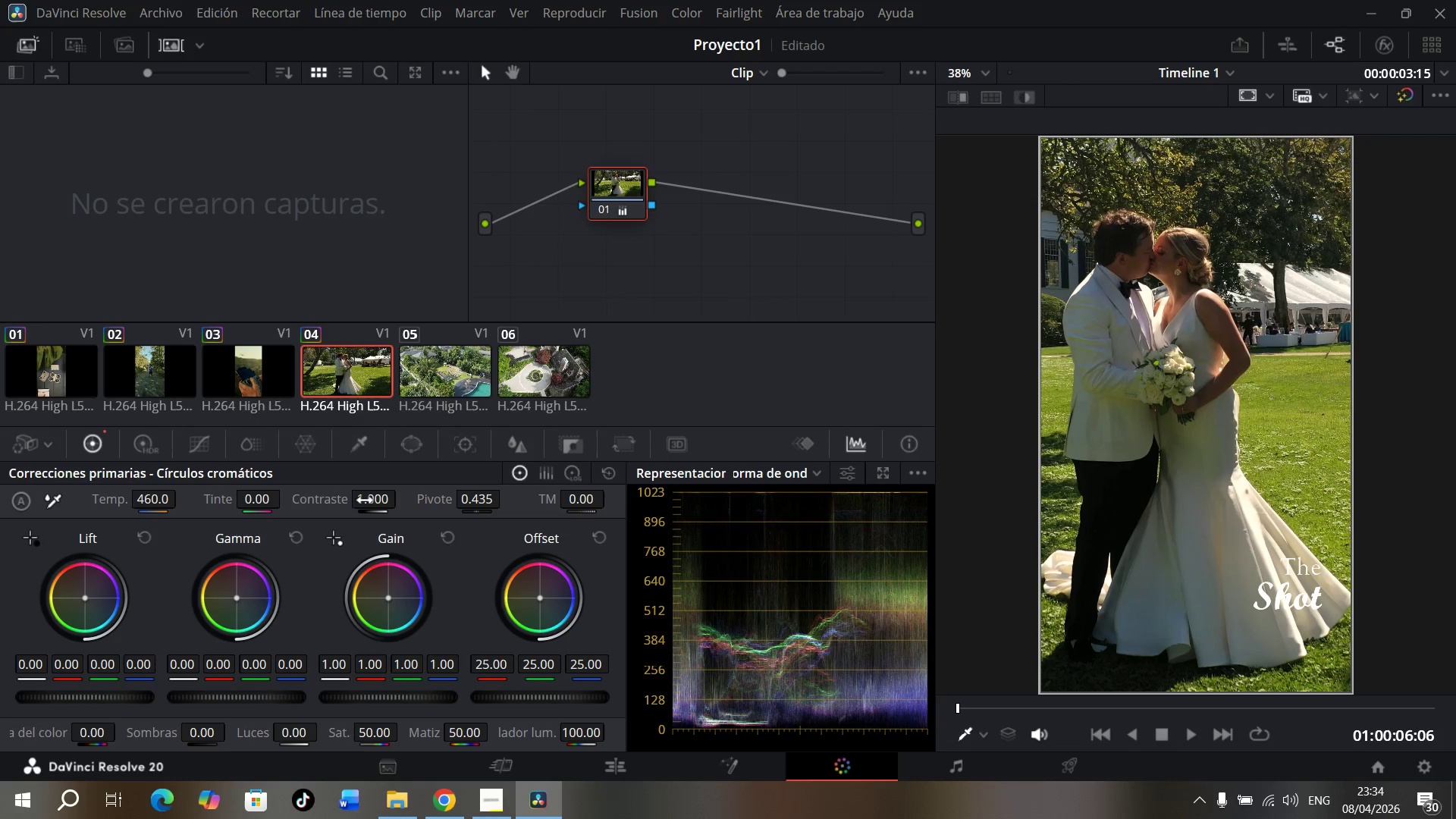 
left_click([372, 500])
 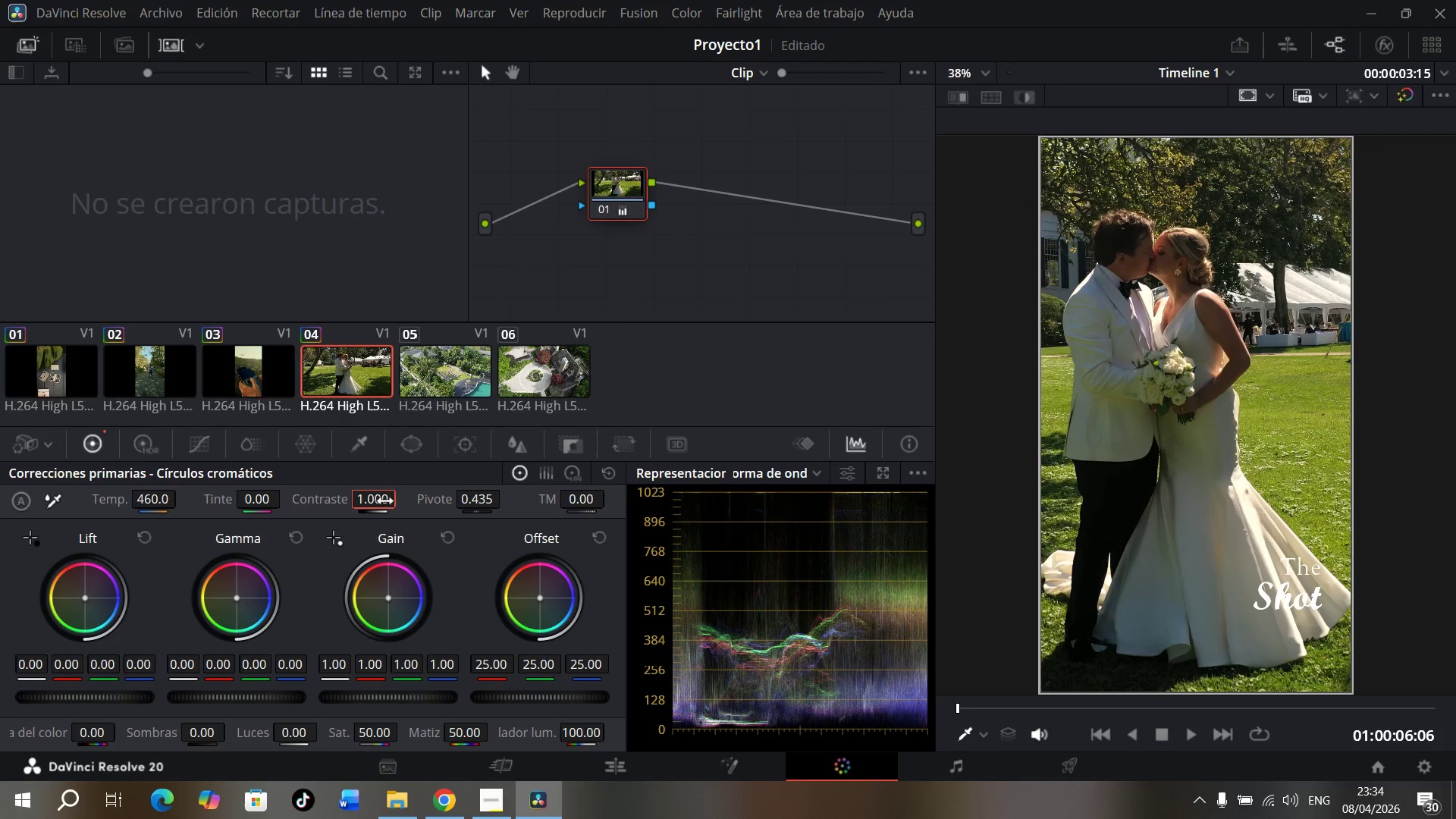 
left_click_drag(start_coordinate=[385, 501], to_coordinate=[420, 496])
 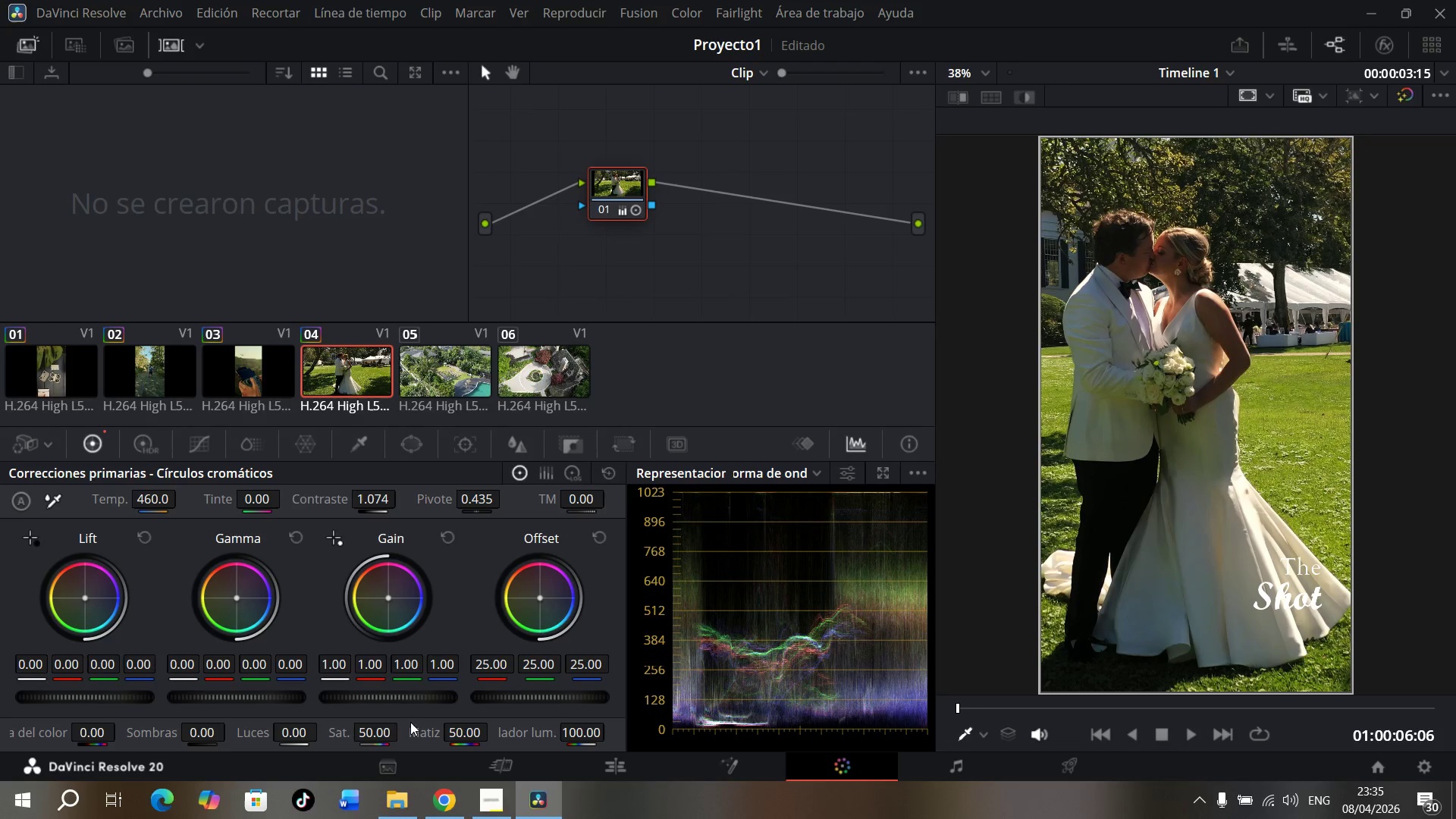 
left_click_drag(start_coordinate=[375, 736], to_coordinate=[401, 738])
 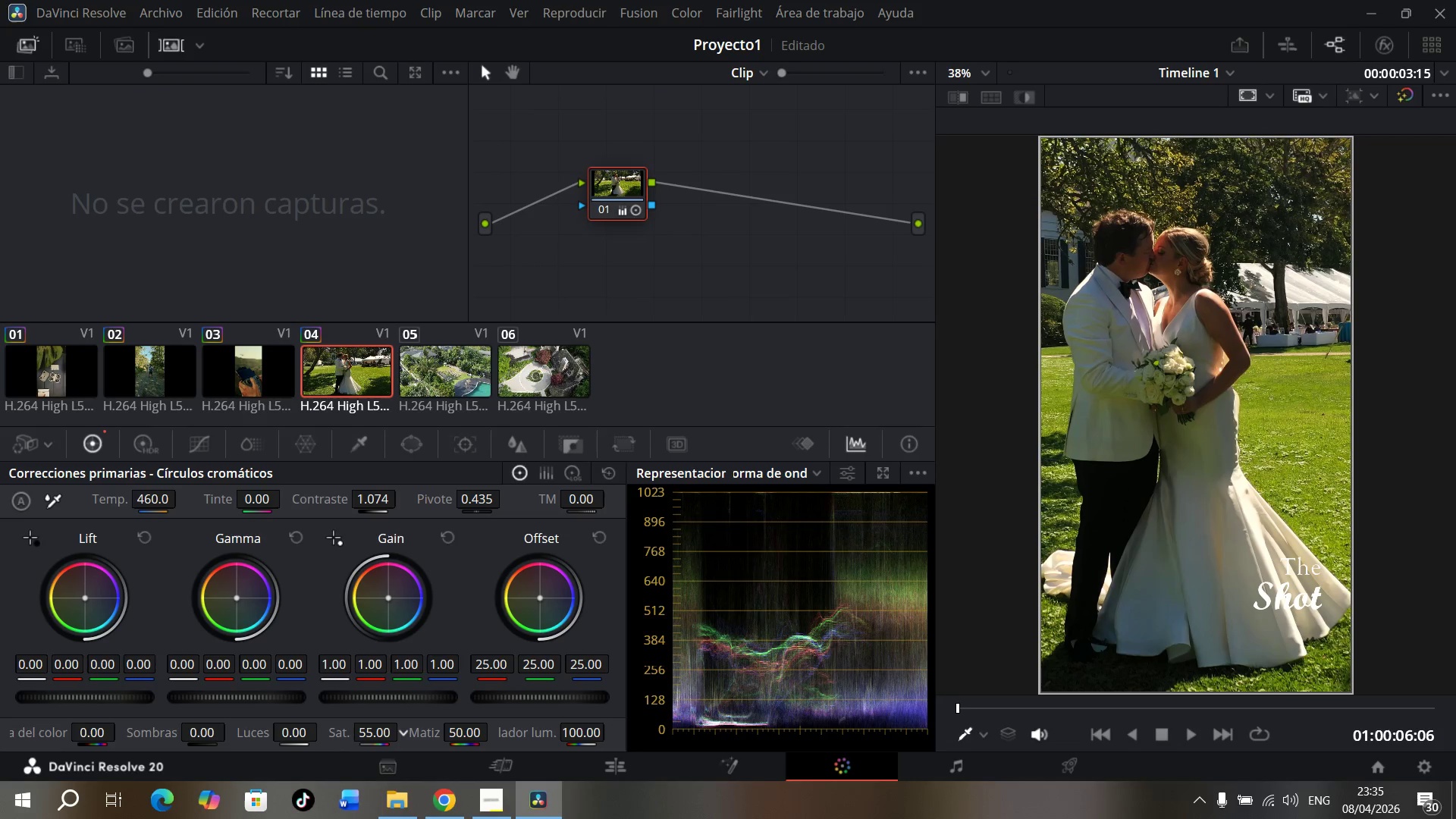 
left_click_drag(start_coordinate=[385, 598], to_coordinate=[363, 598])
 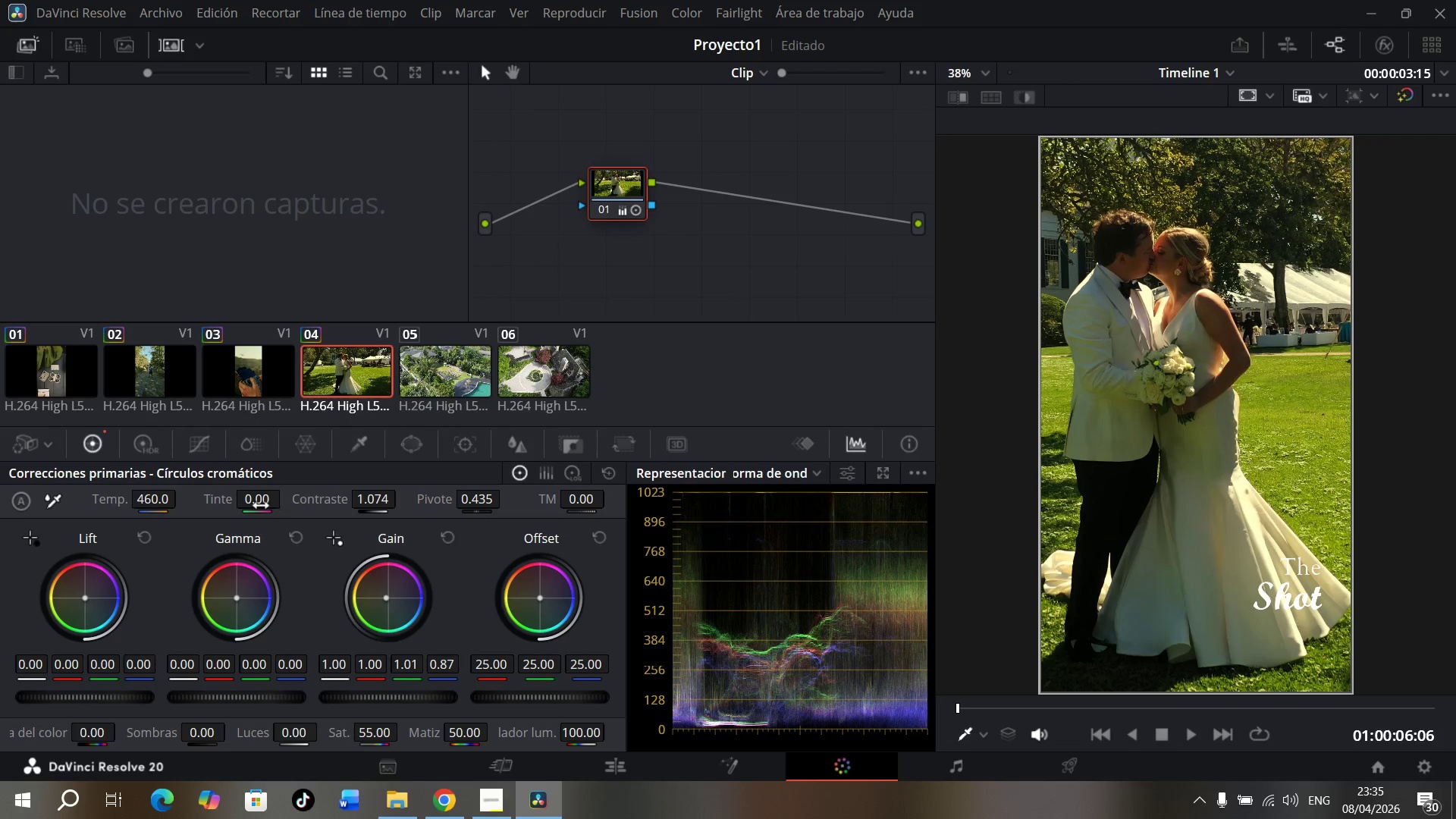 
left_click([256, 380])
 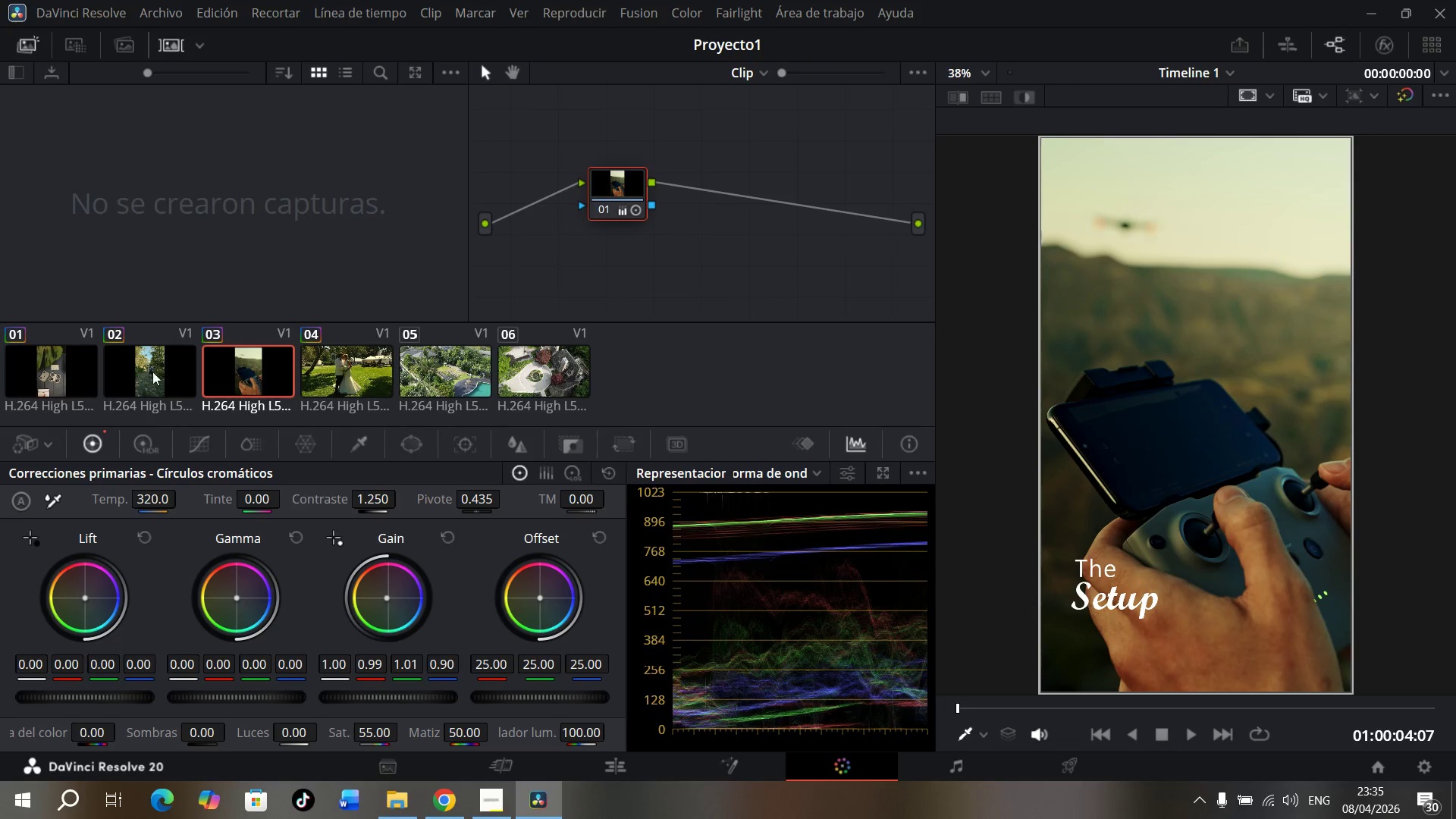 
left_click([69, 368])
 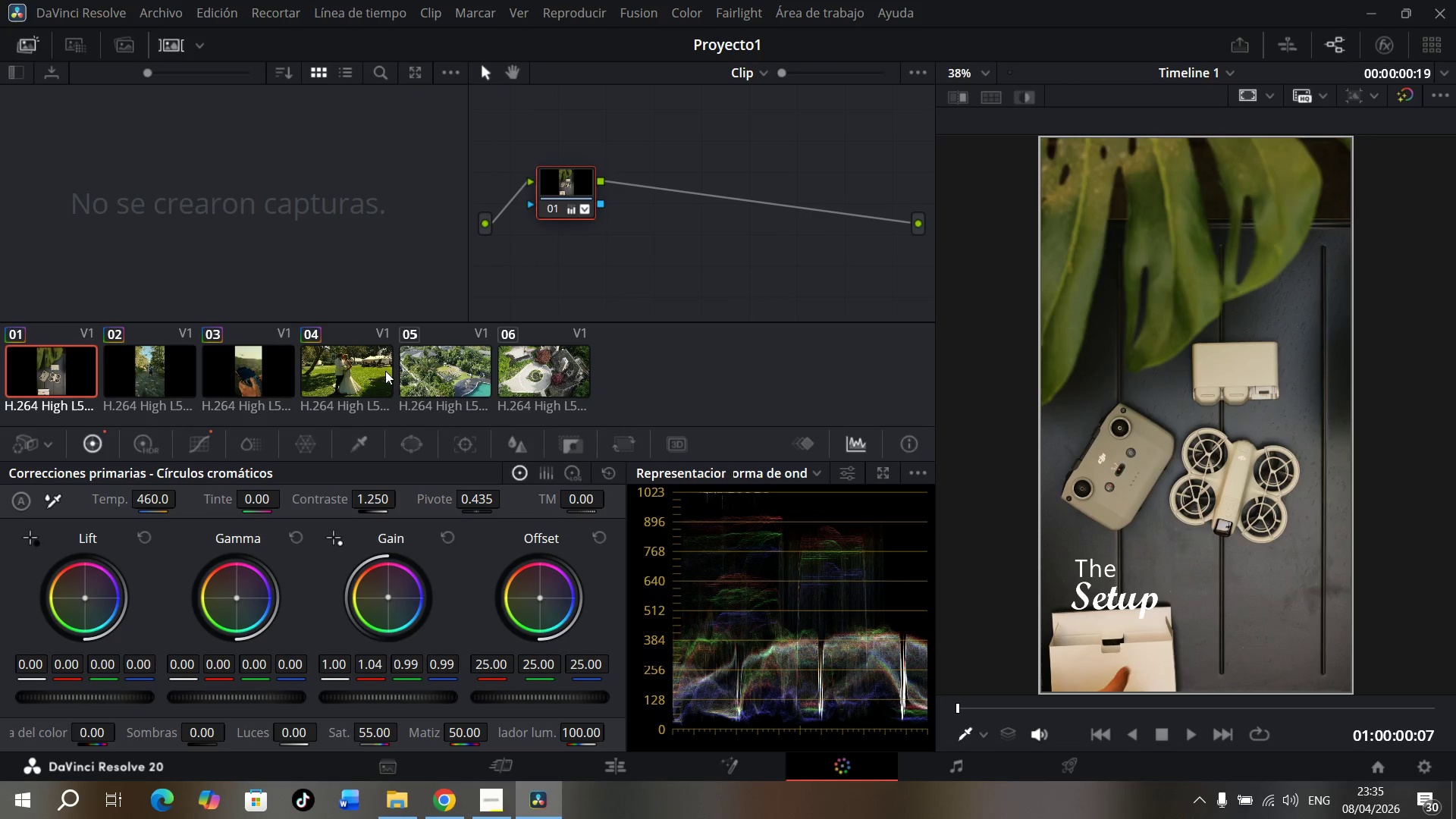 
left_click([353, 370])
 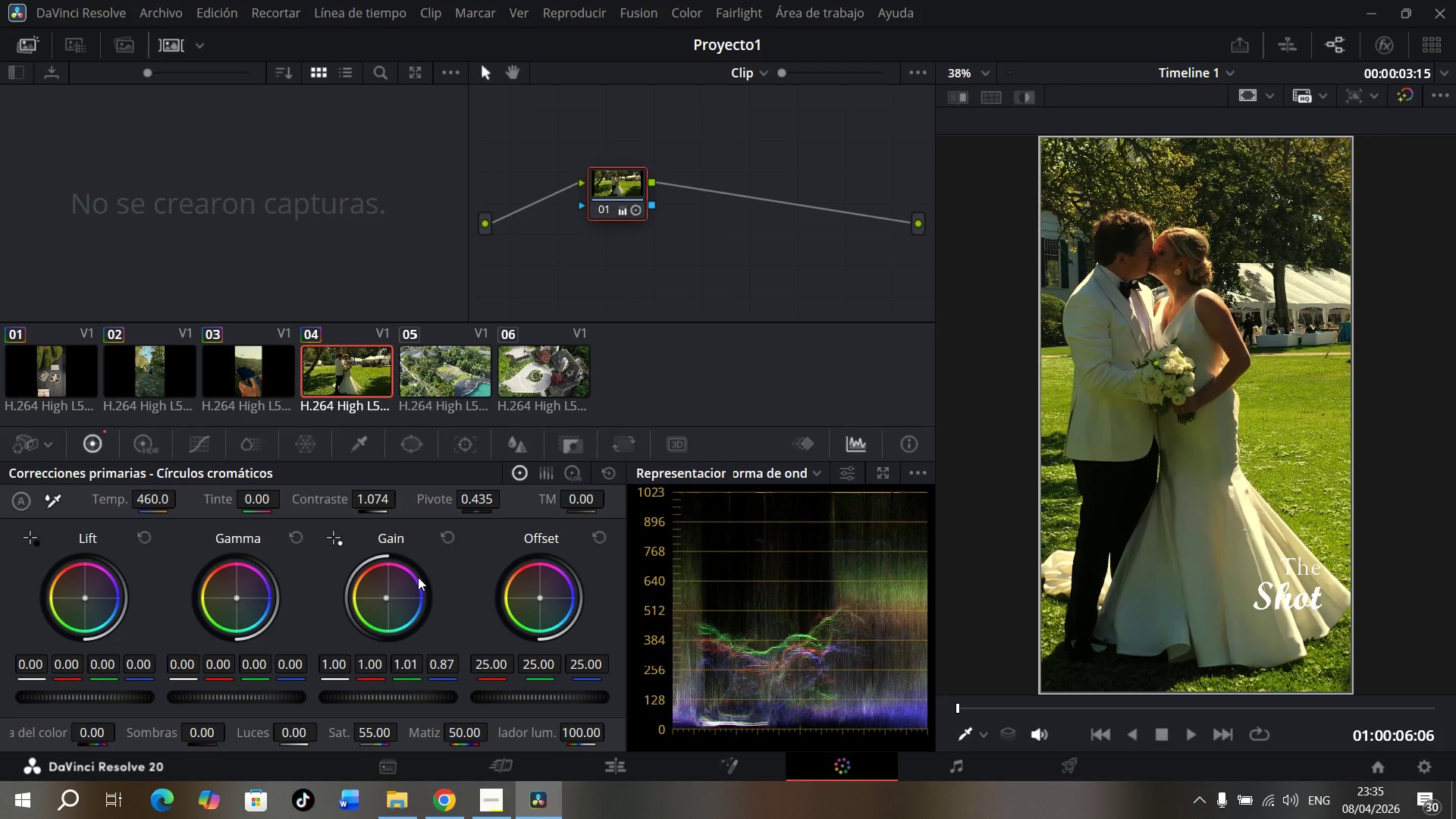 
wait(10.99)
 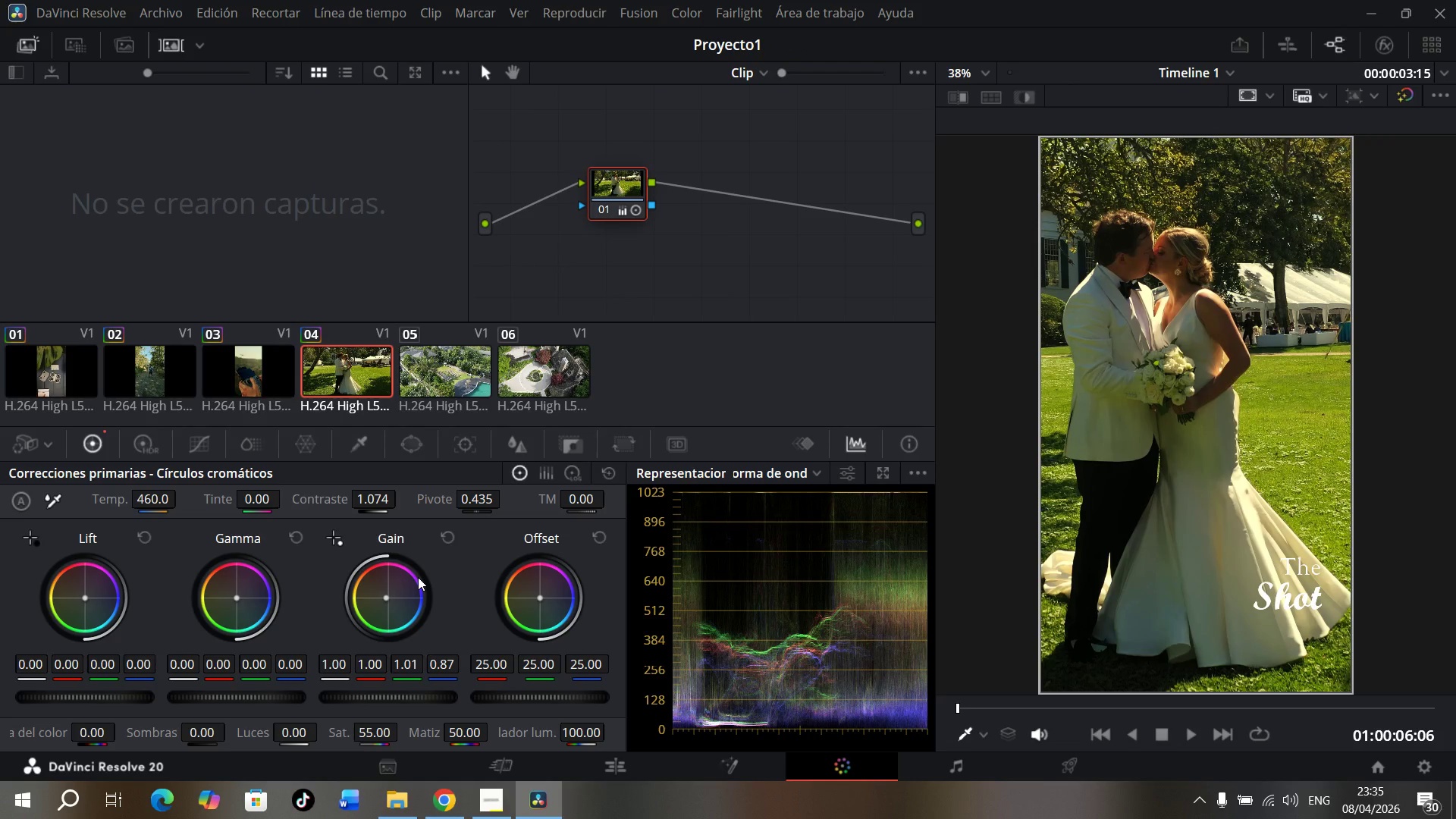 
left_click([59, 375])
 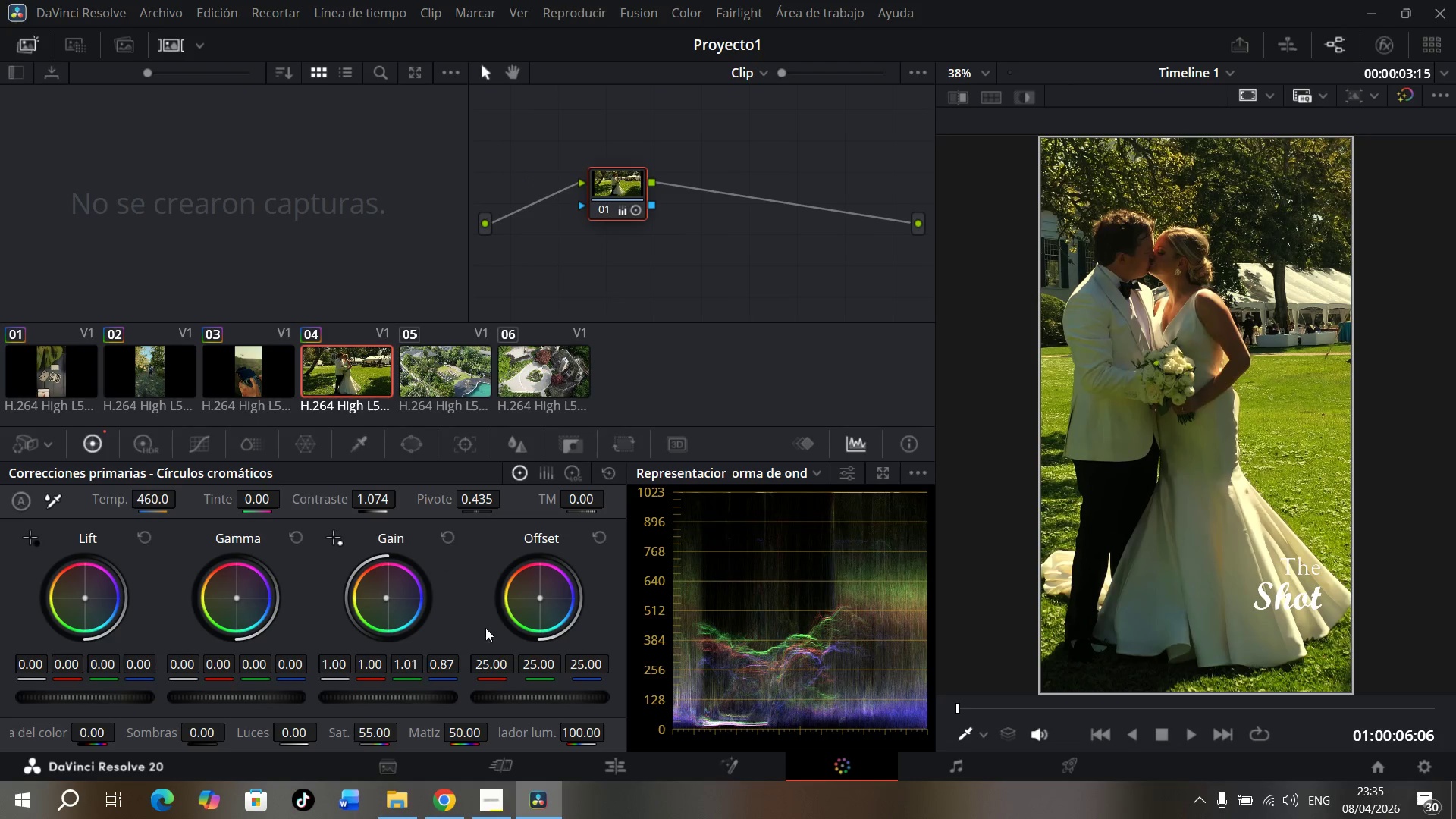 
left_click([447, 666])
 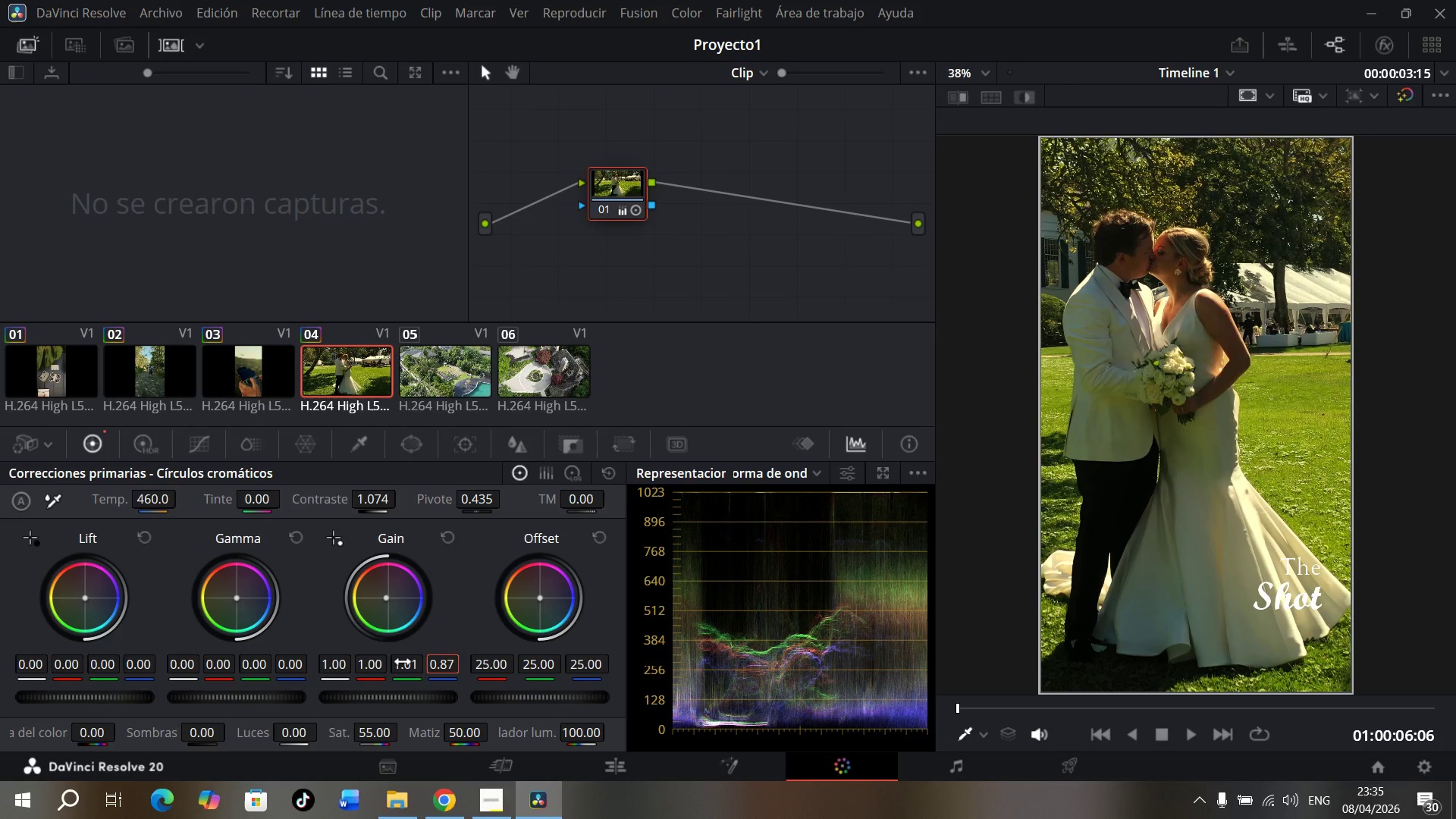 
type(9)
key(Backspace)
type(0.99)
 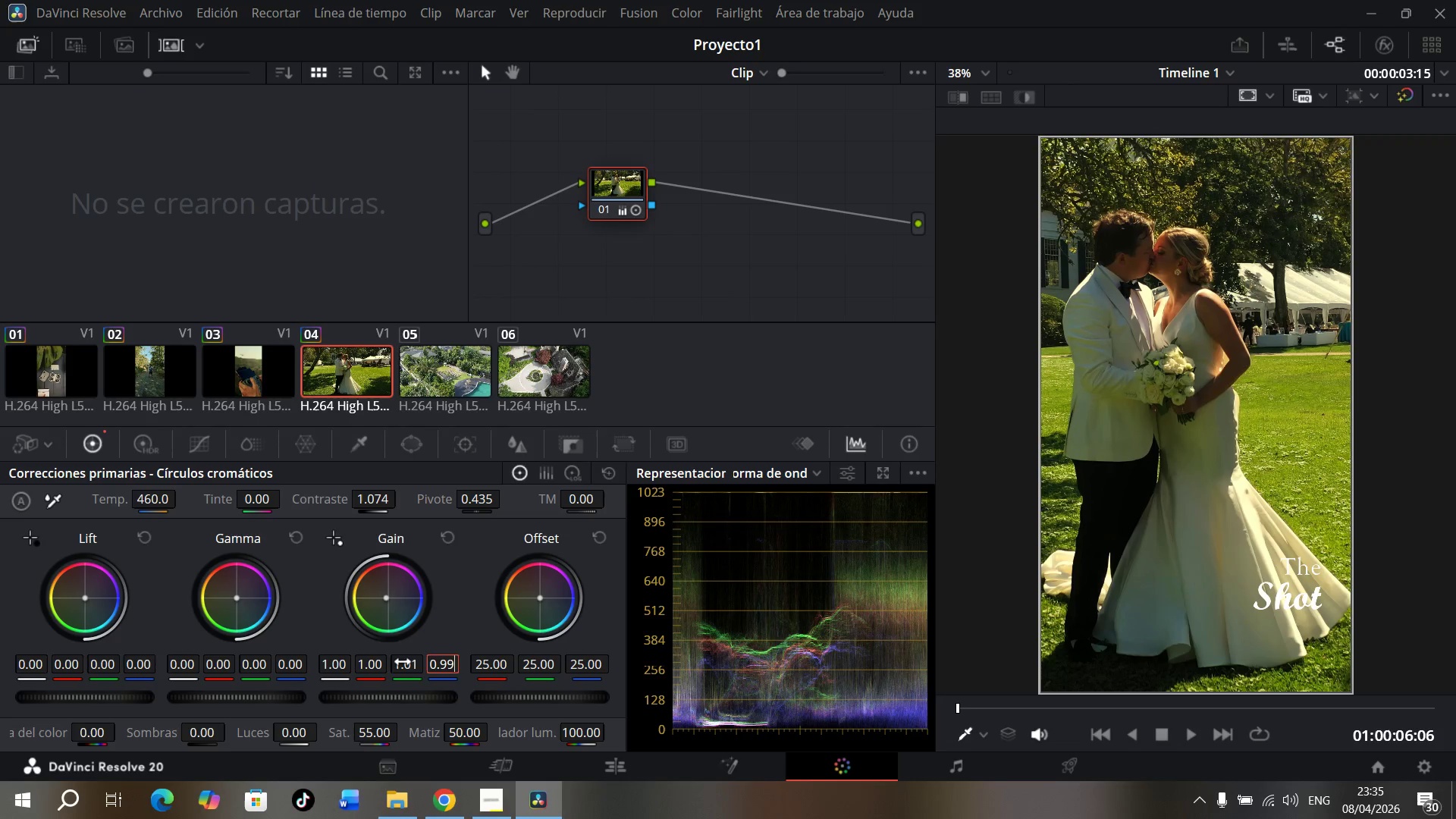 
key(Enter)
 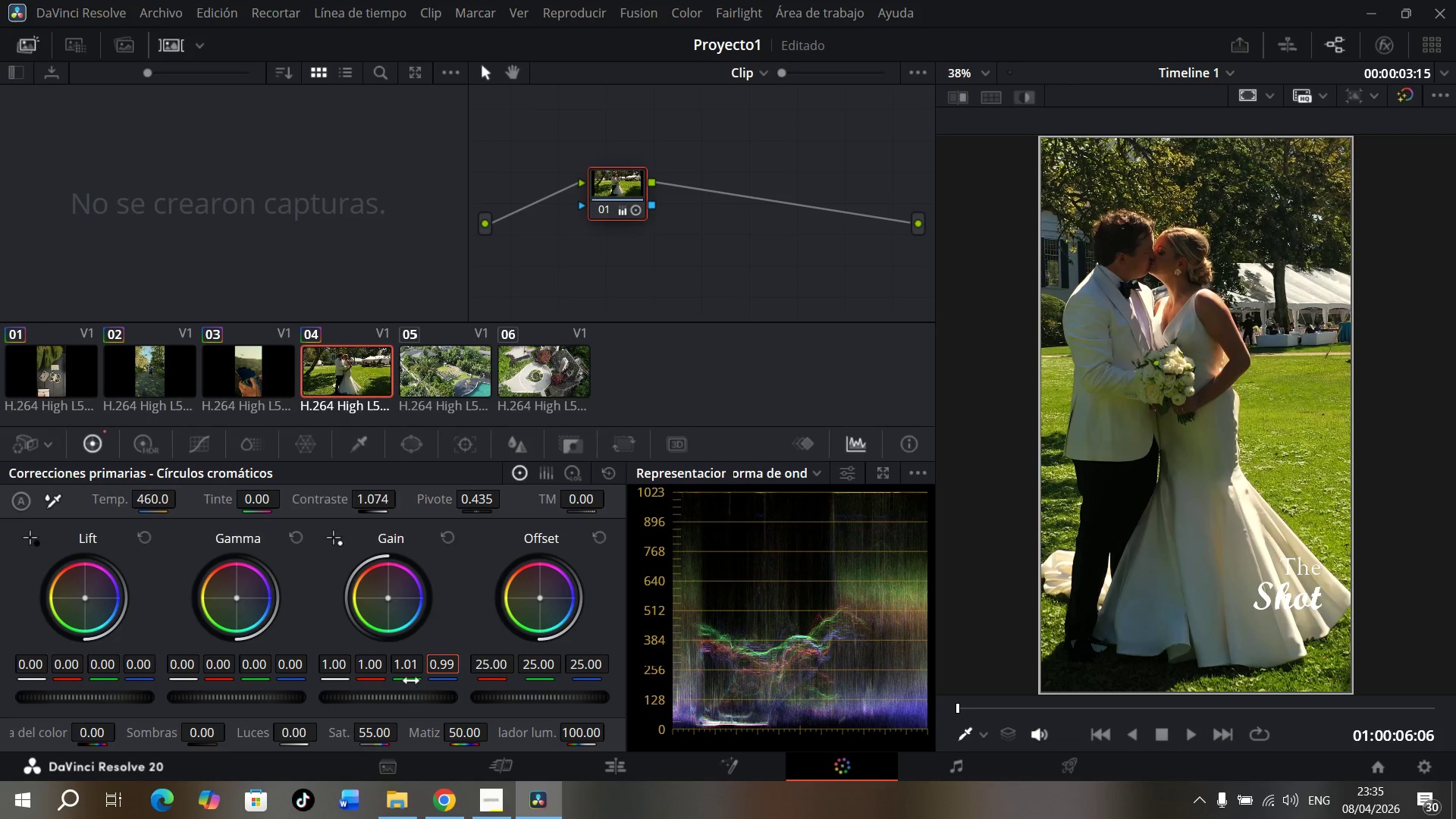 
left_click([58, 379])
 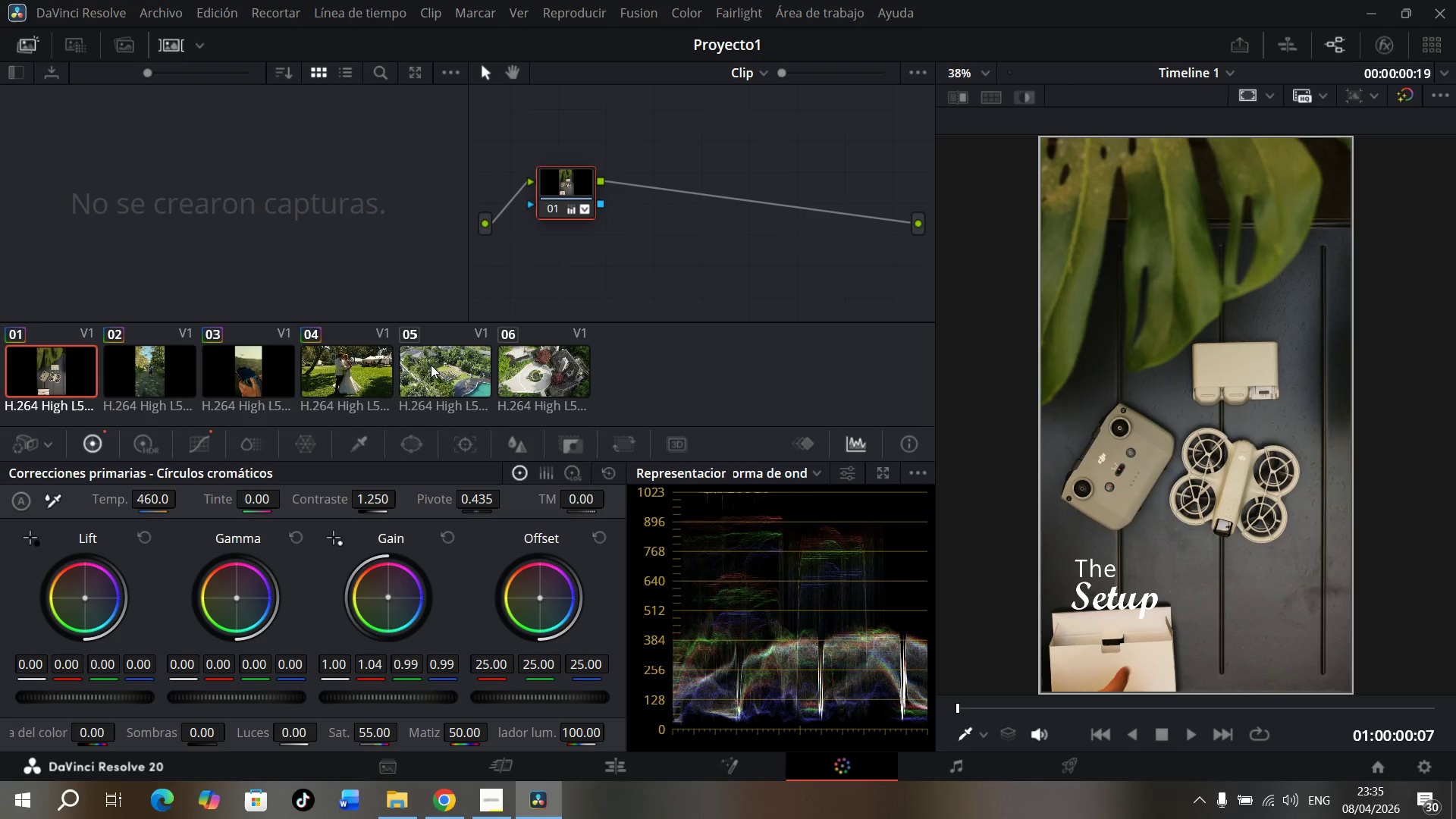 
left_click([361, 362])
 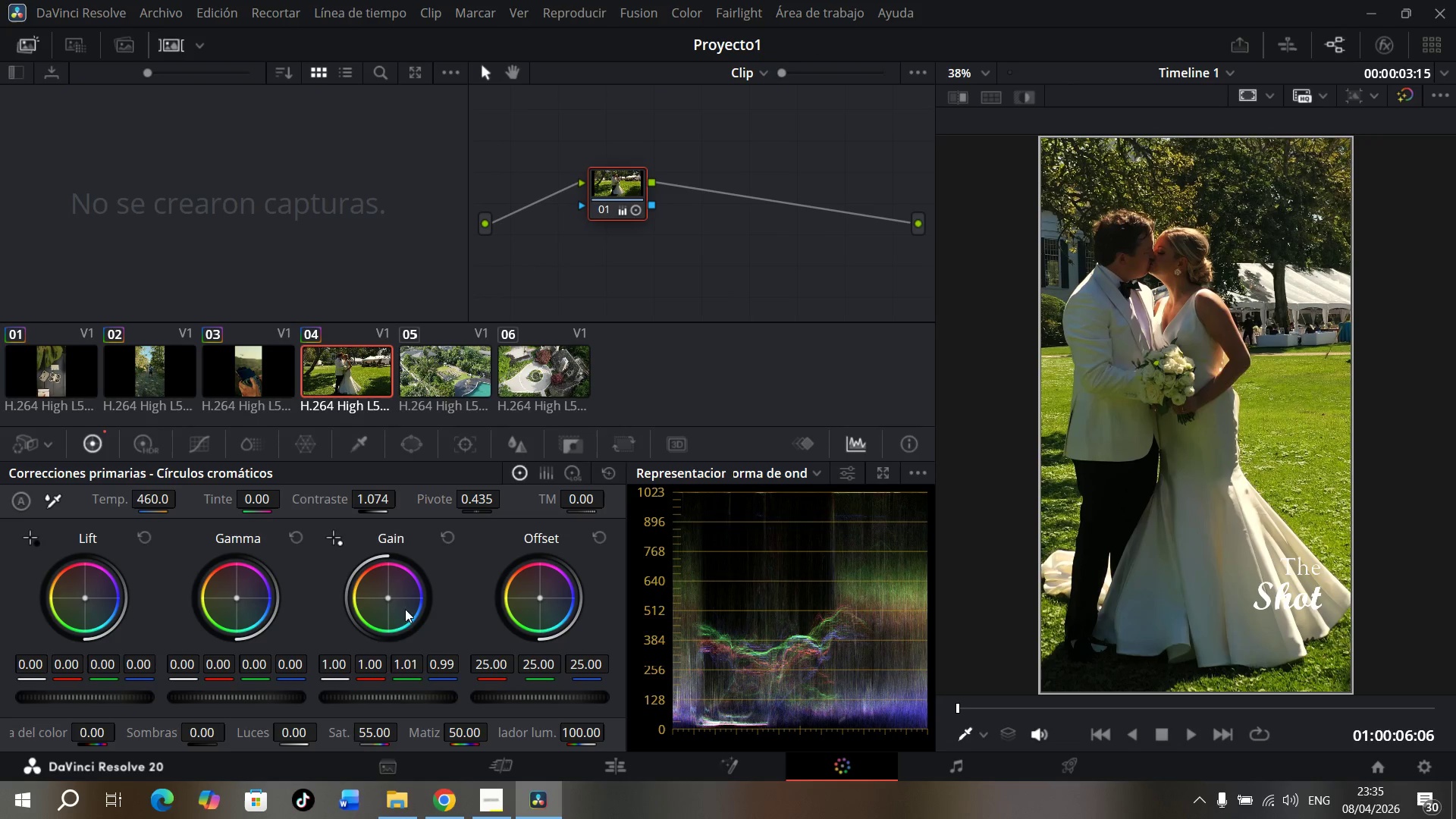 
left_click([404, 670])
 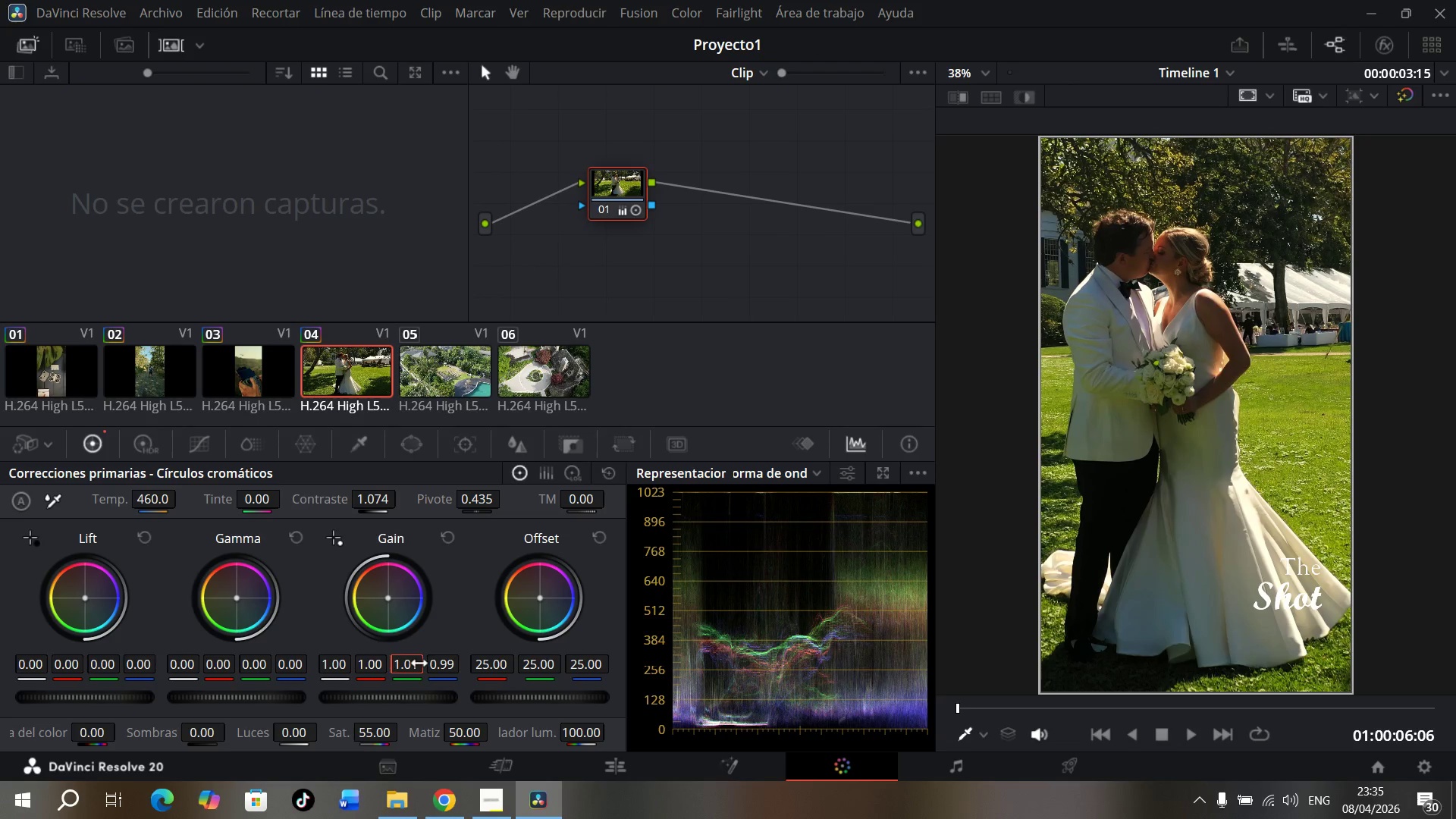 
type(0.99)
 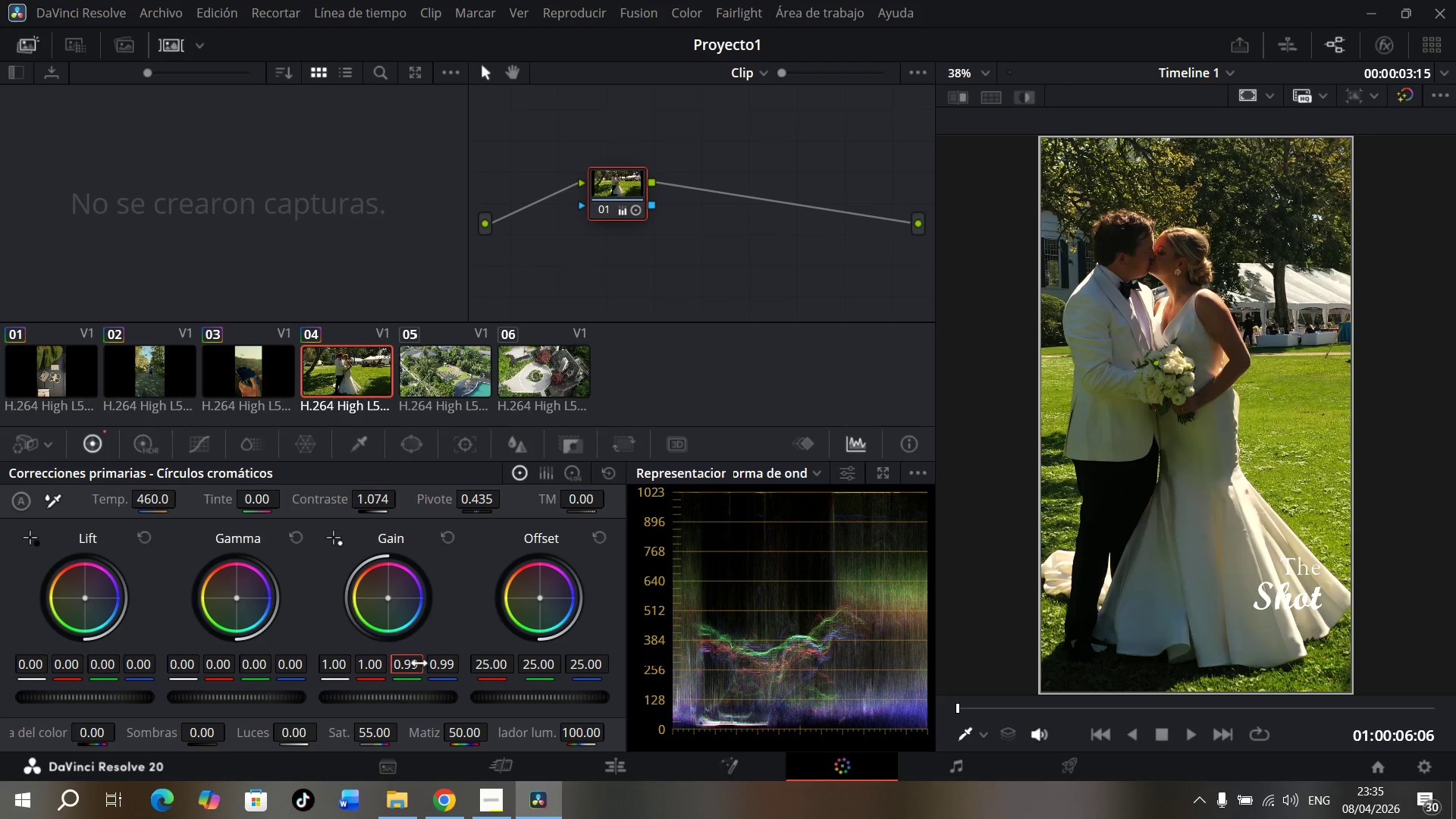 
key(Enter)
 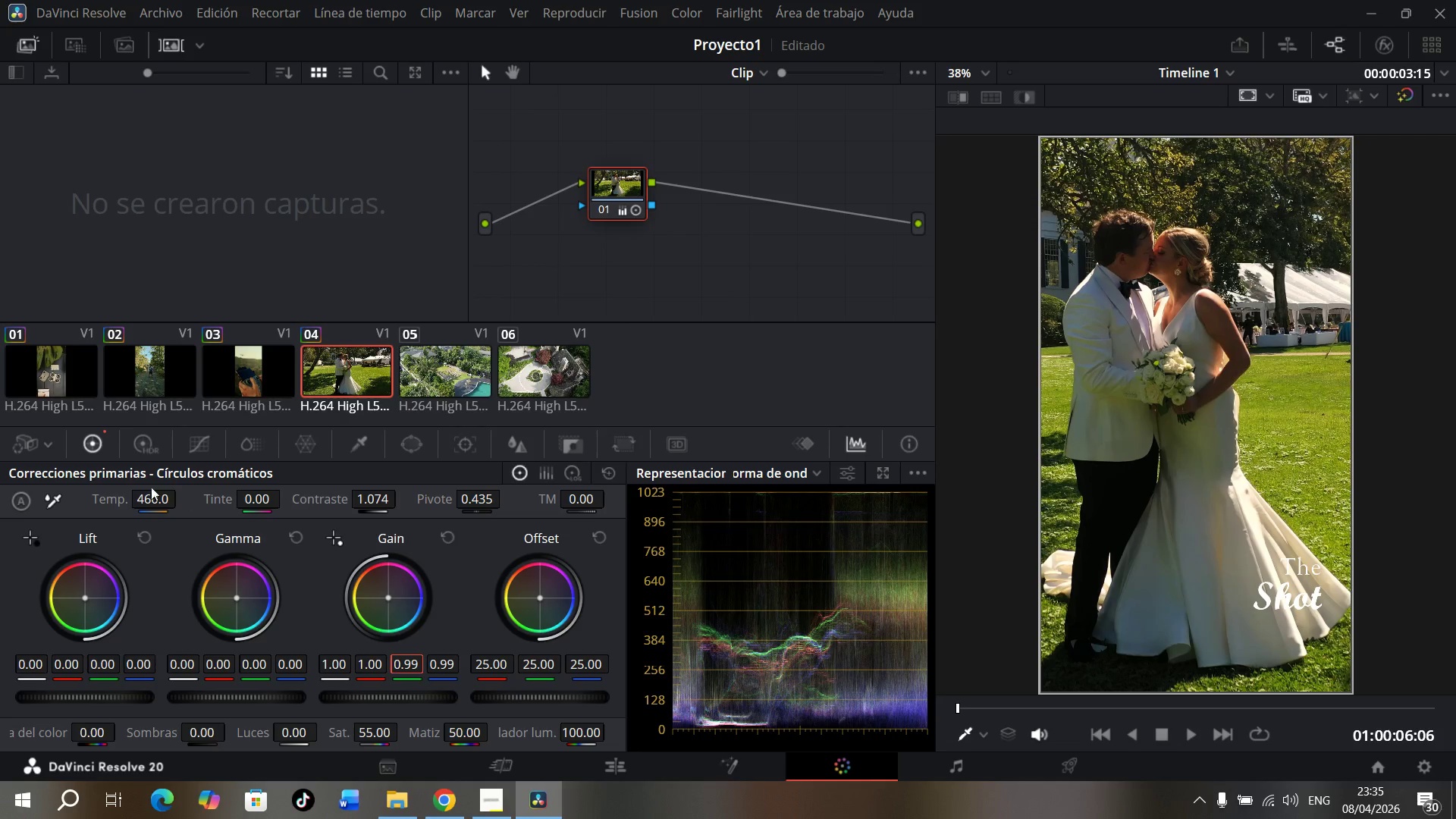 
left_click([71, 382])
 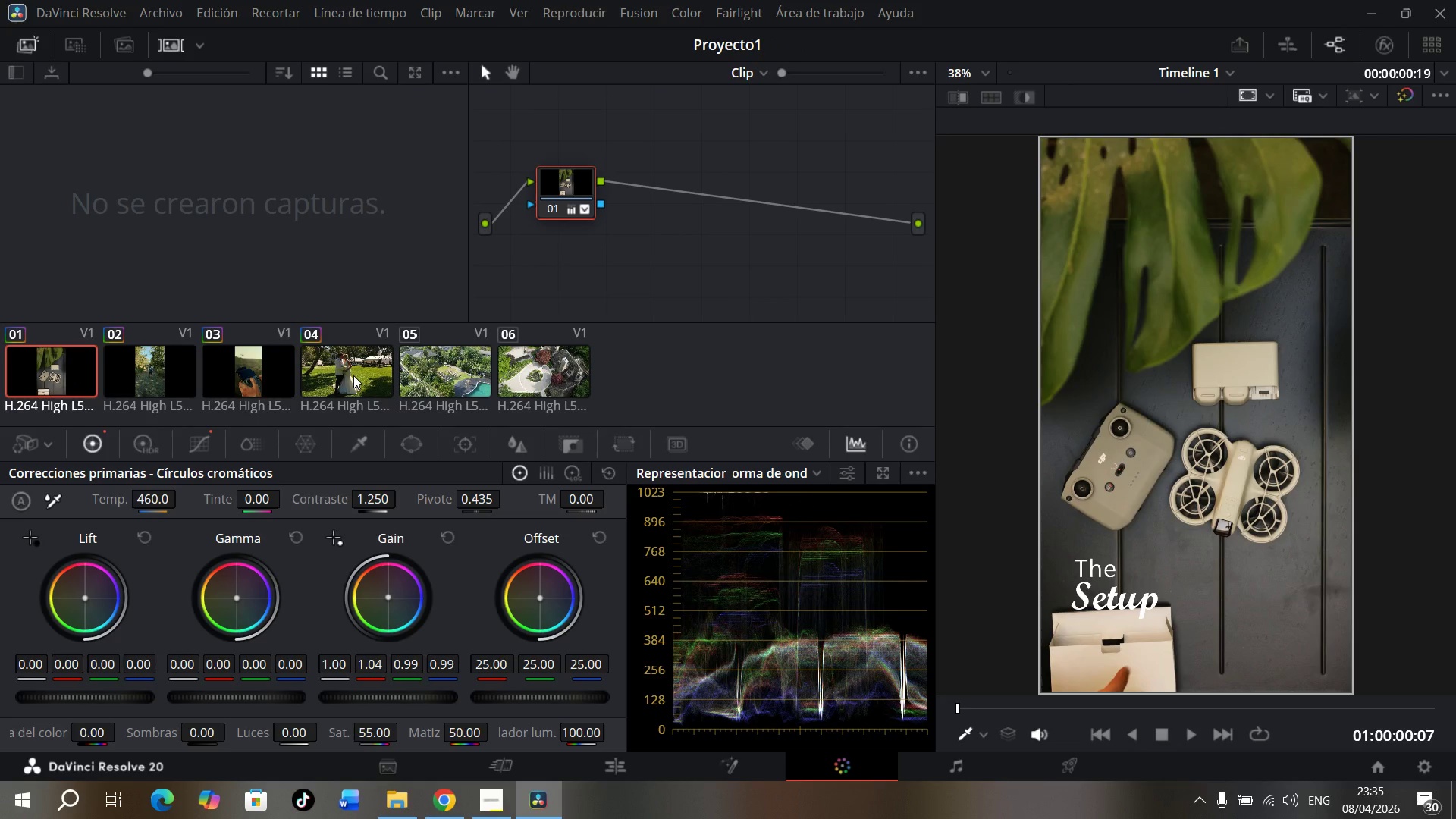 
left_click([353, 375])
 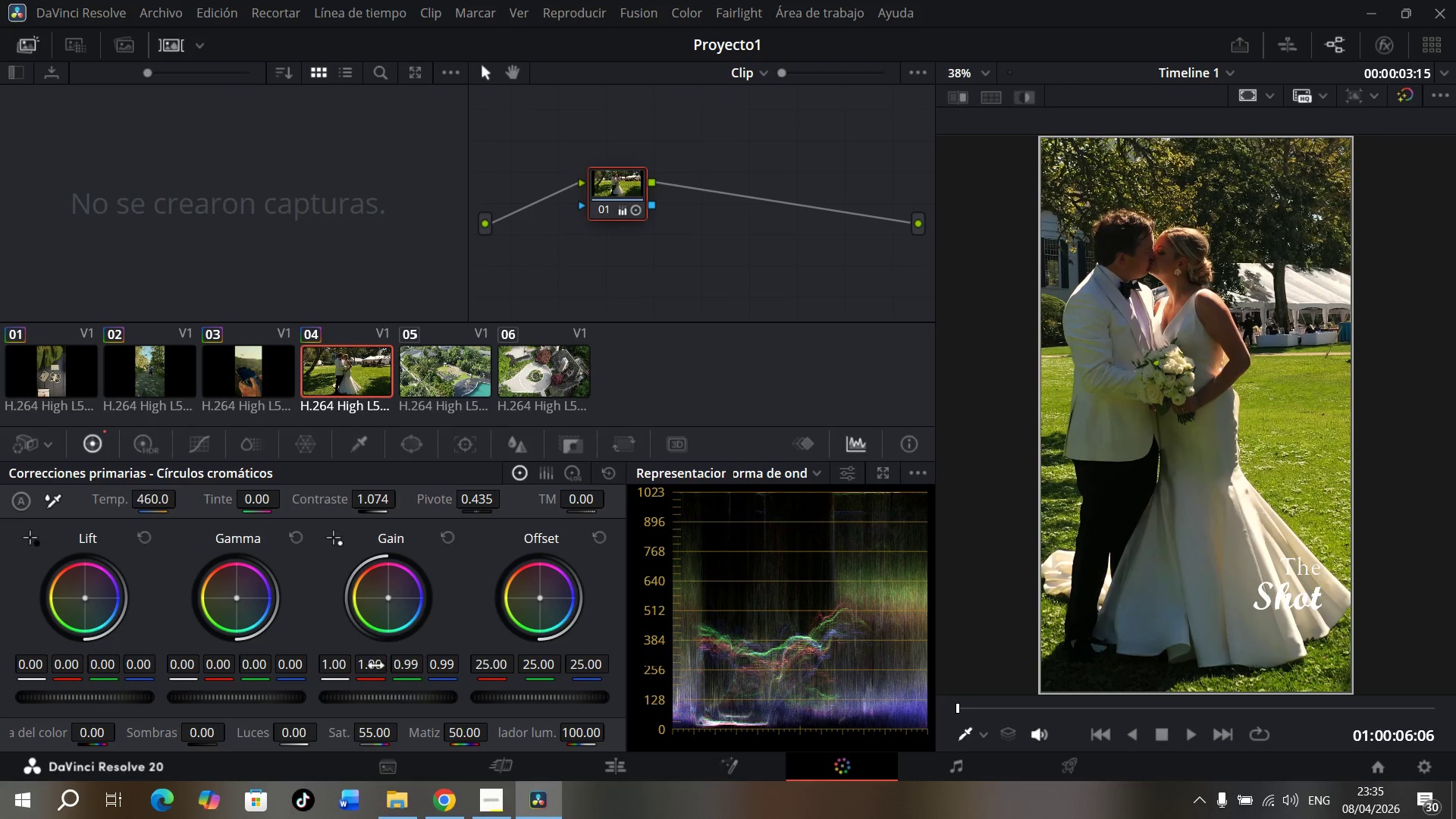 
left_click([375, 663])
 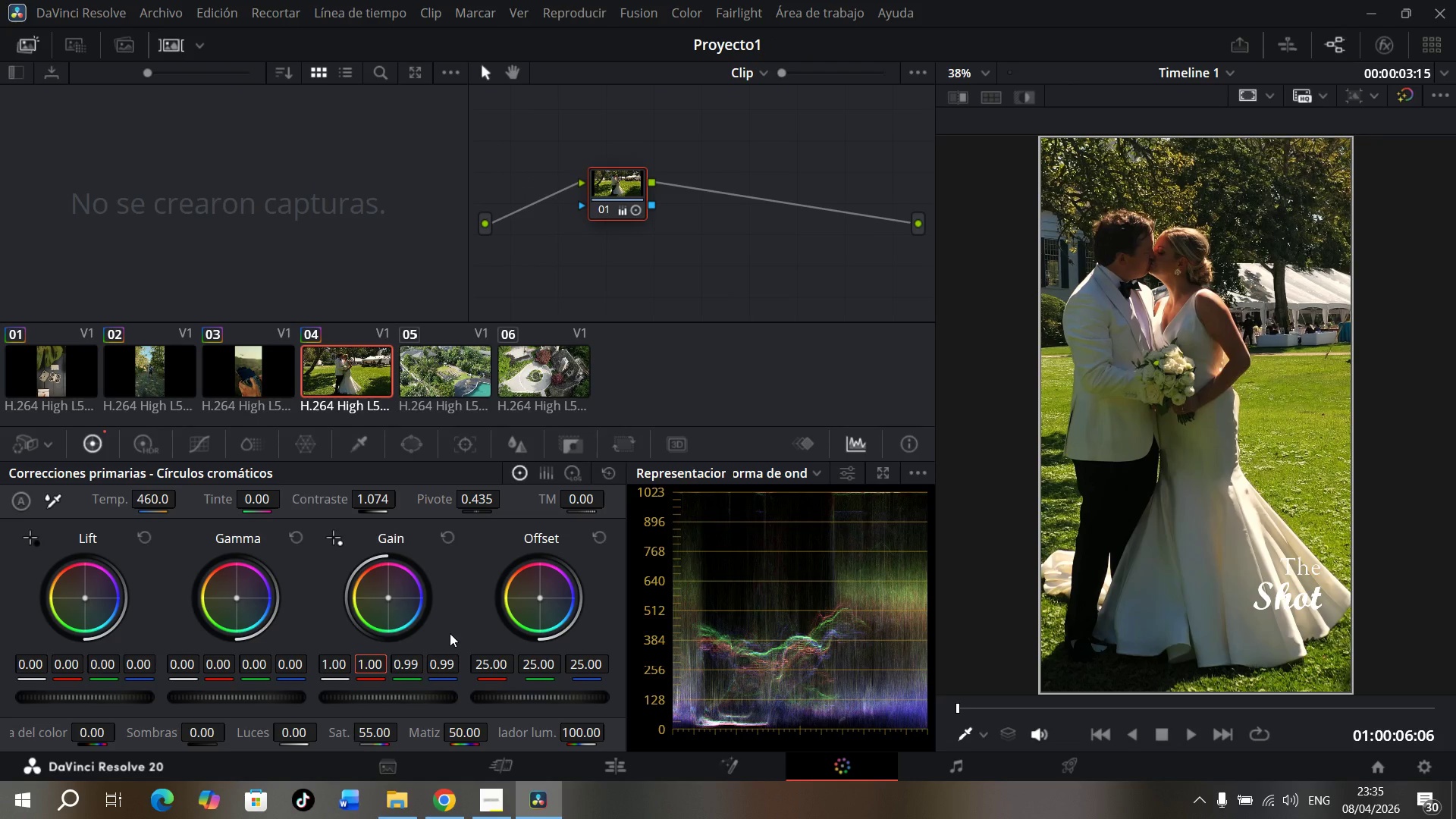 
type(1.04)
 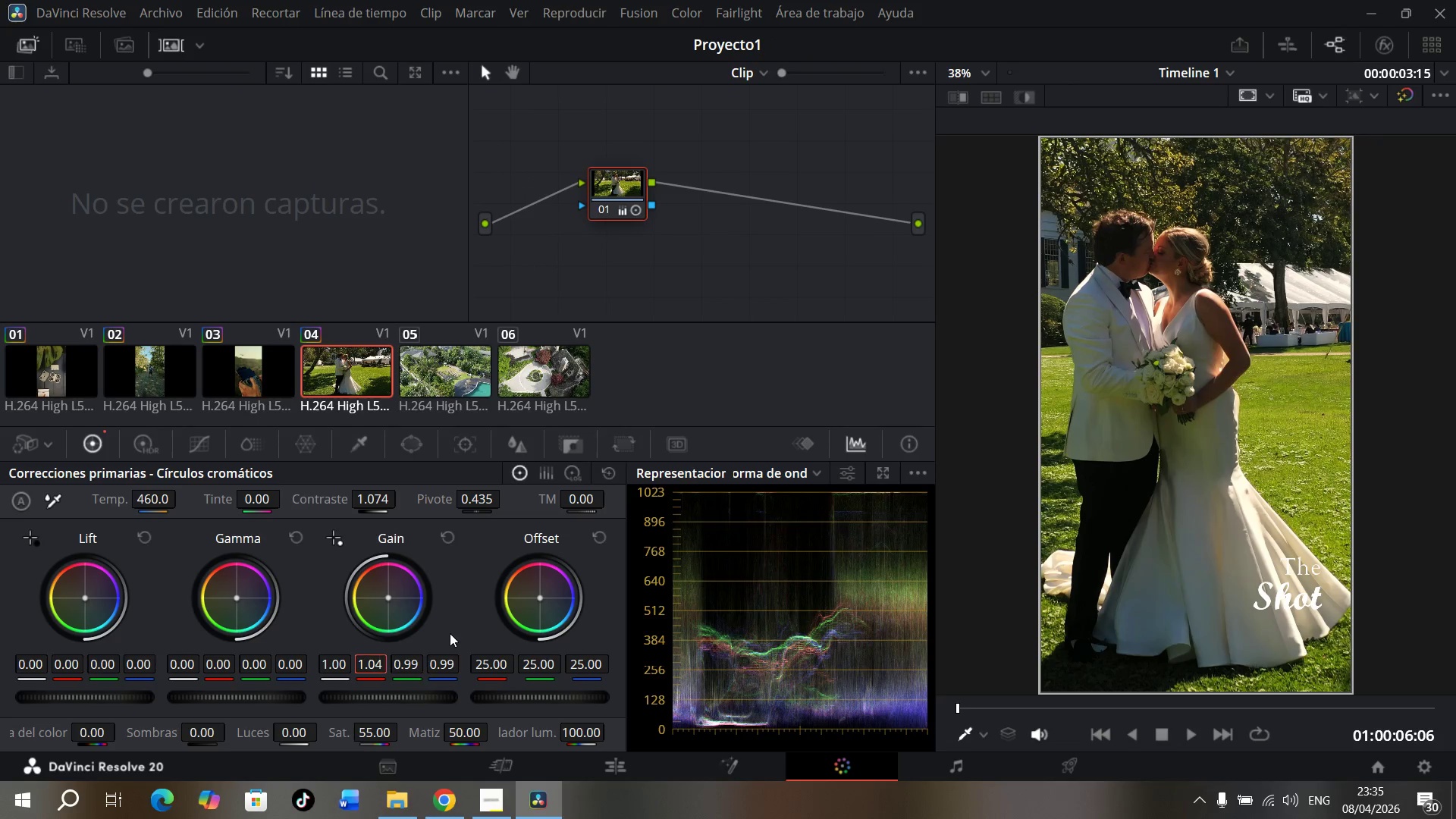 
key(Enter)
 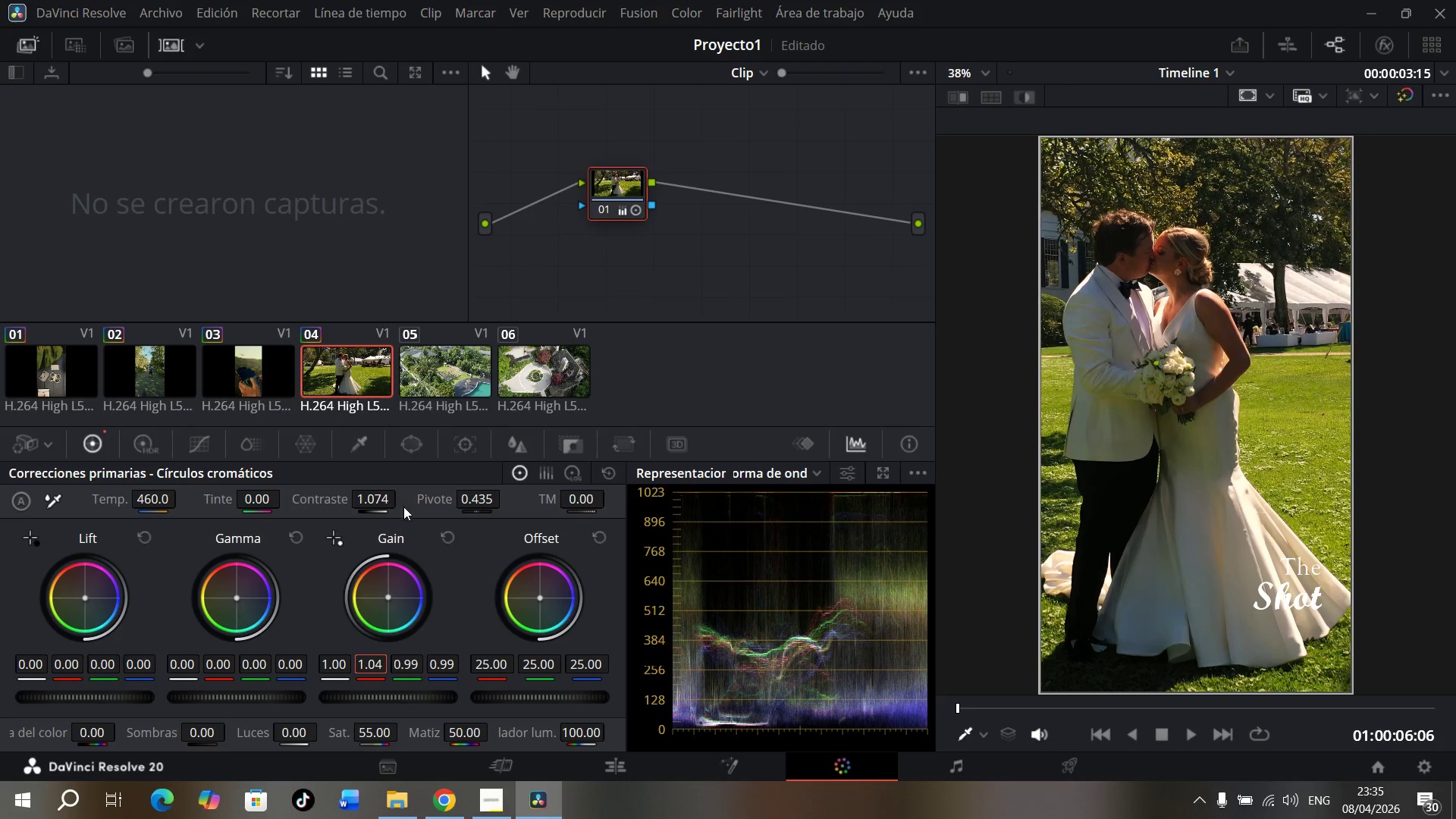 
left_click_drag(start_coordinate=[375, 504], to_coordinate=[361, 504])
 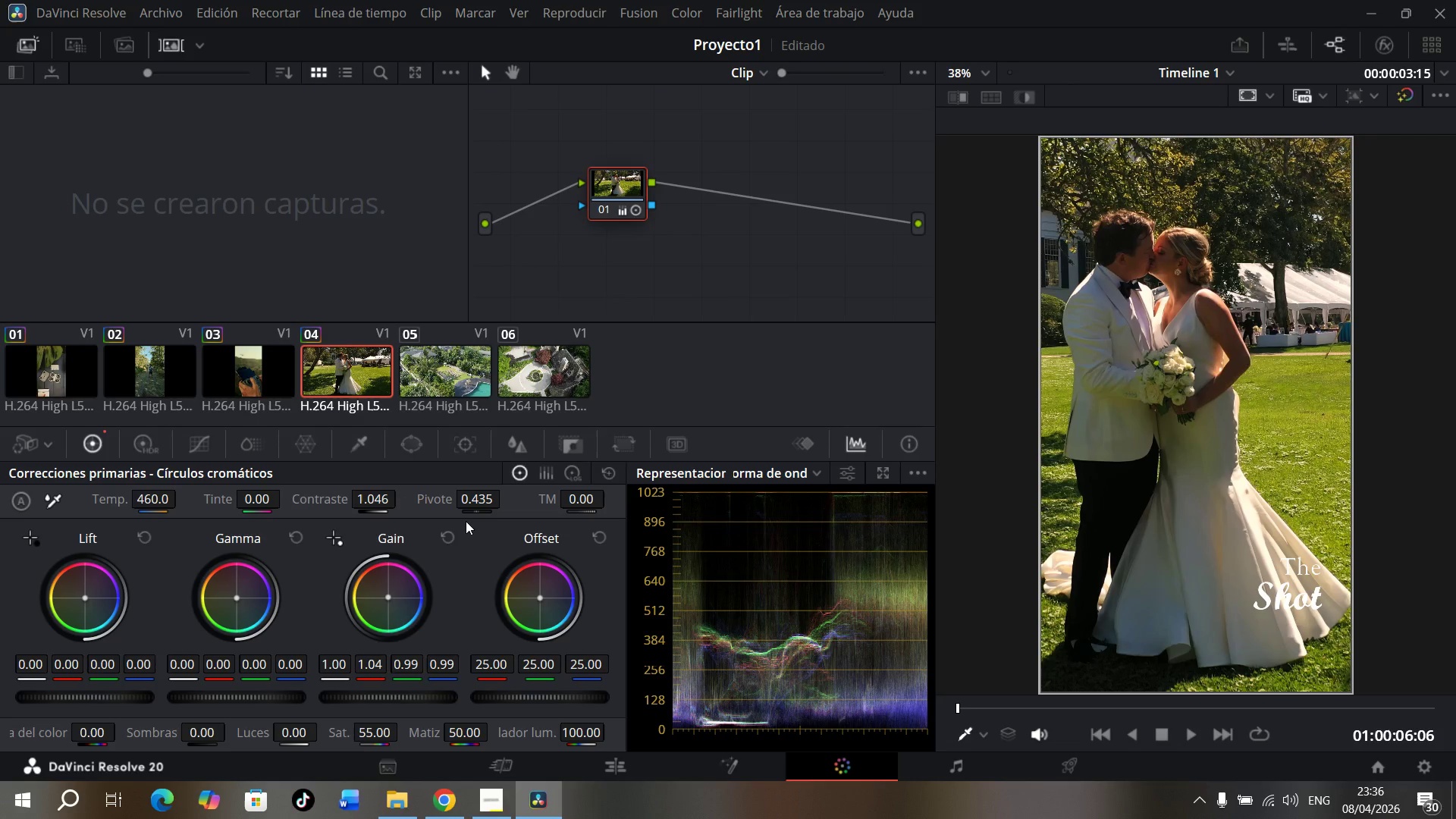 
wait(6.14)
 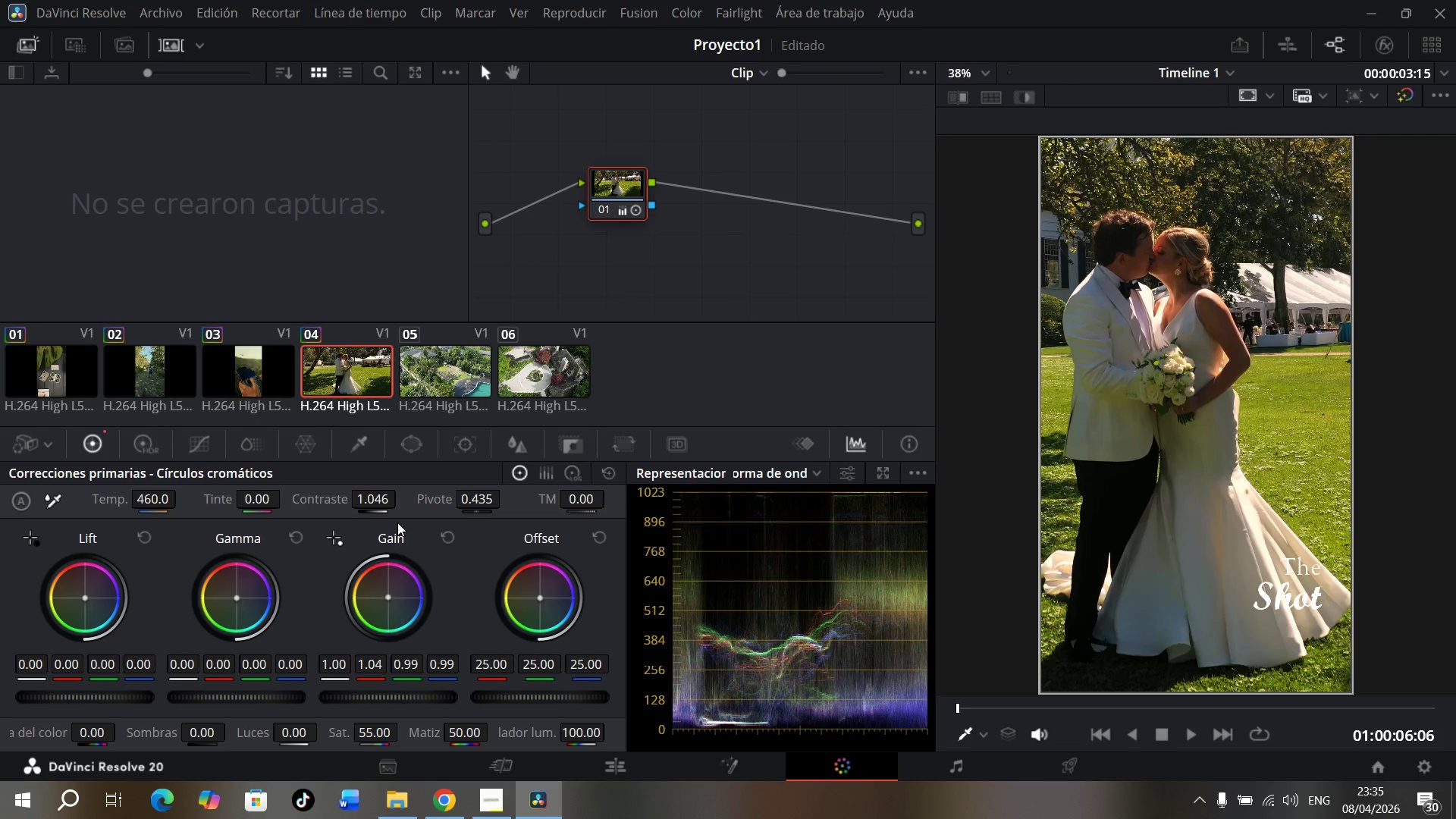 
left_click([430, 374])
 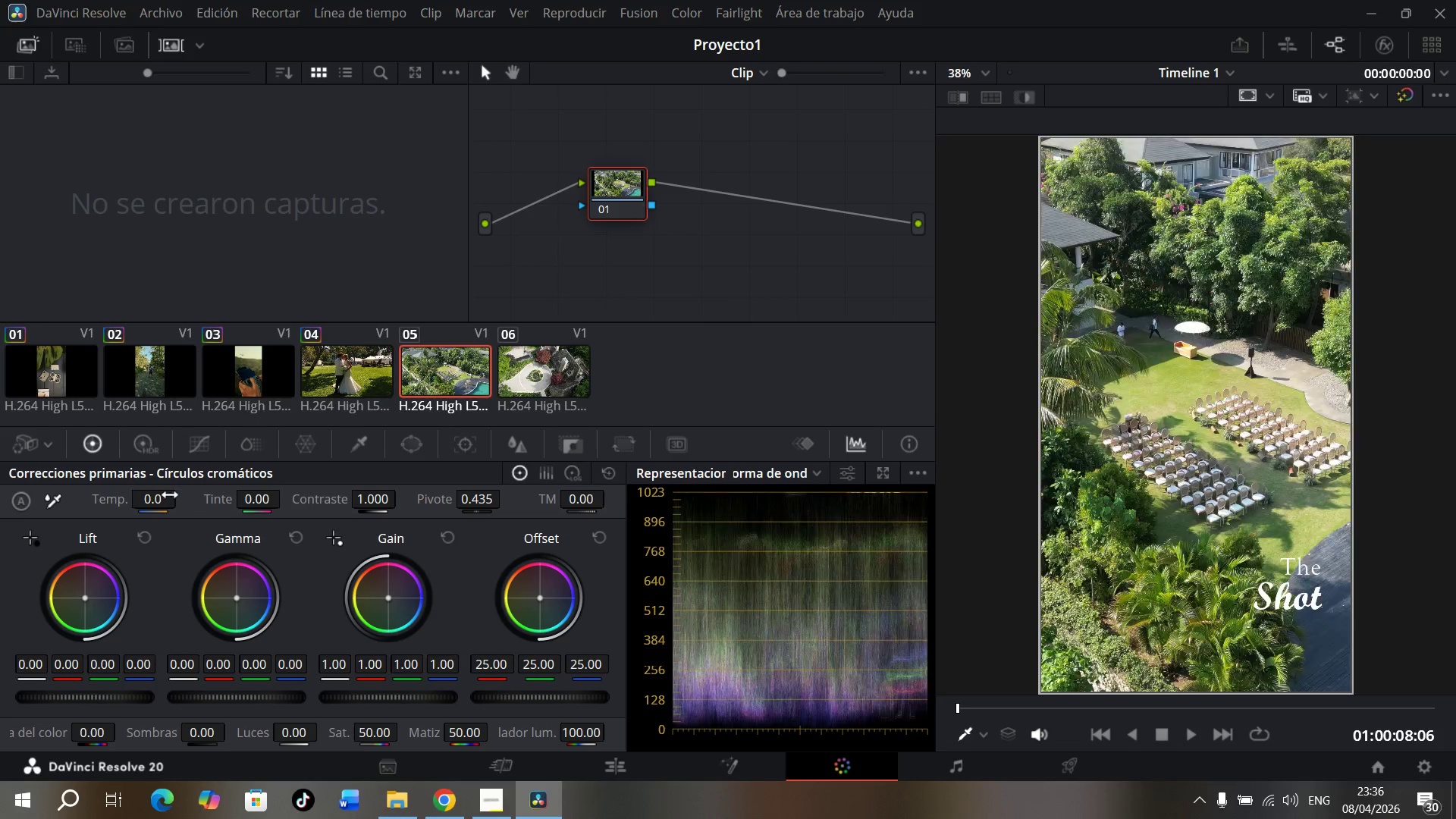 
left_click([165, 497])
 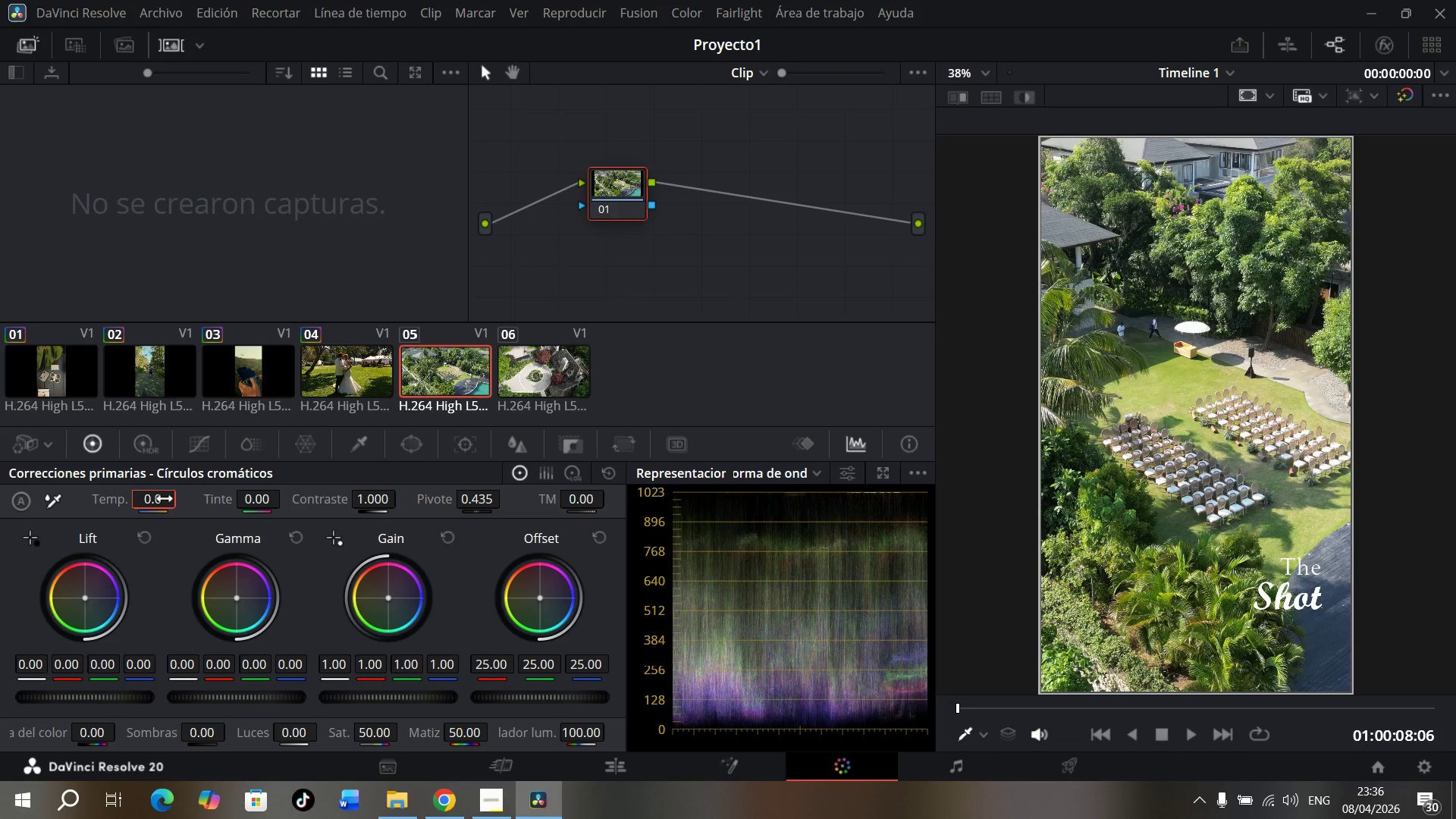 
type(460)
 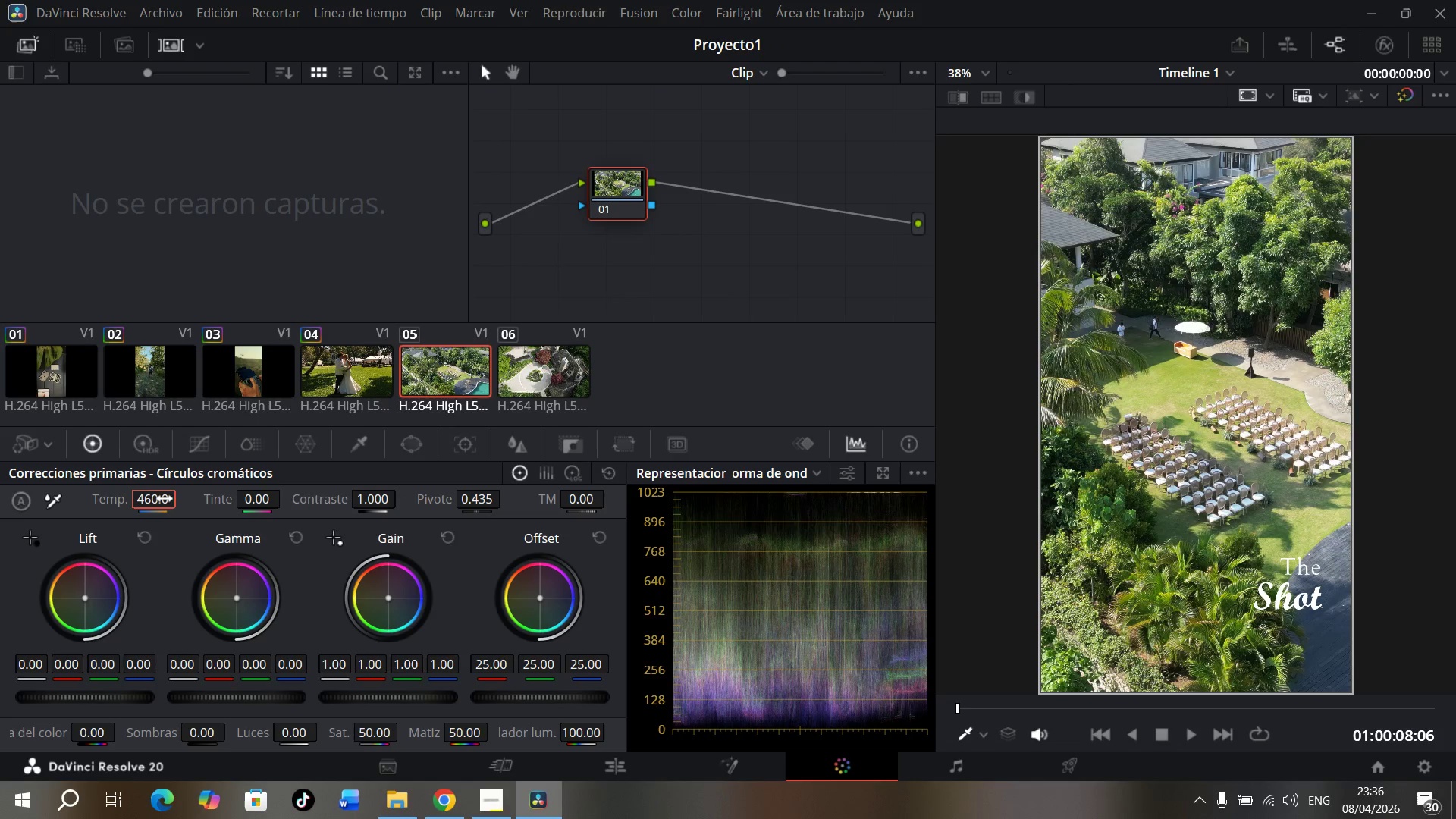 
key(Enter)
 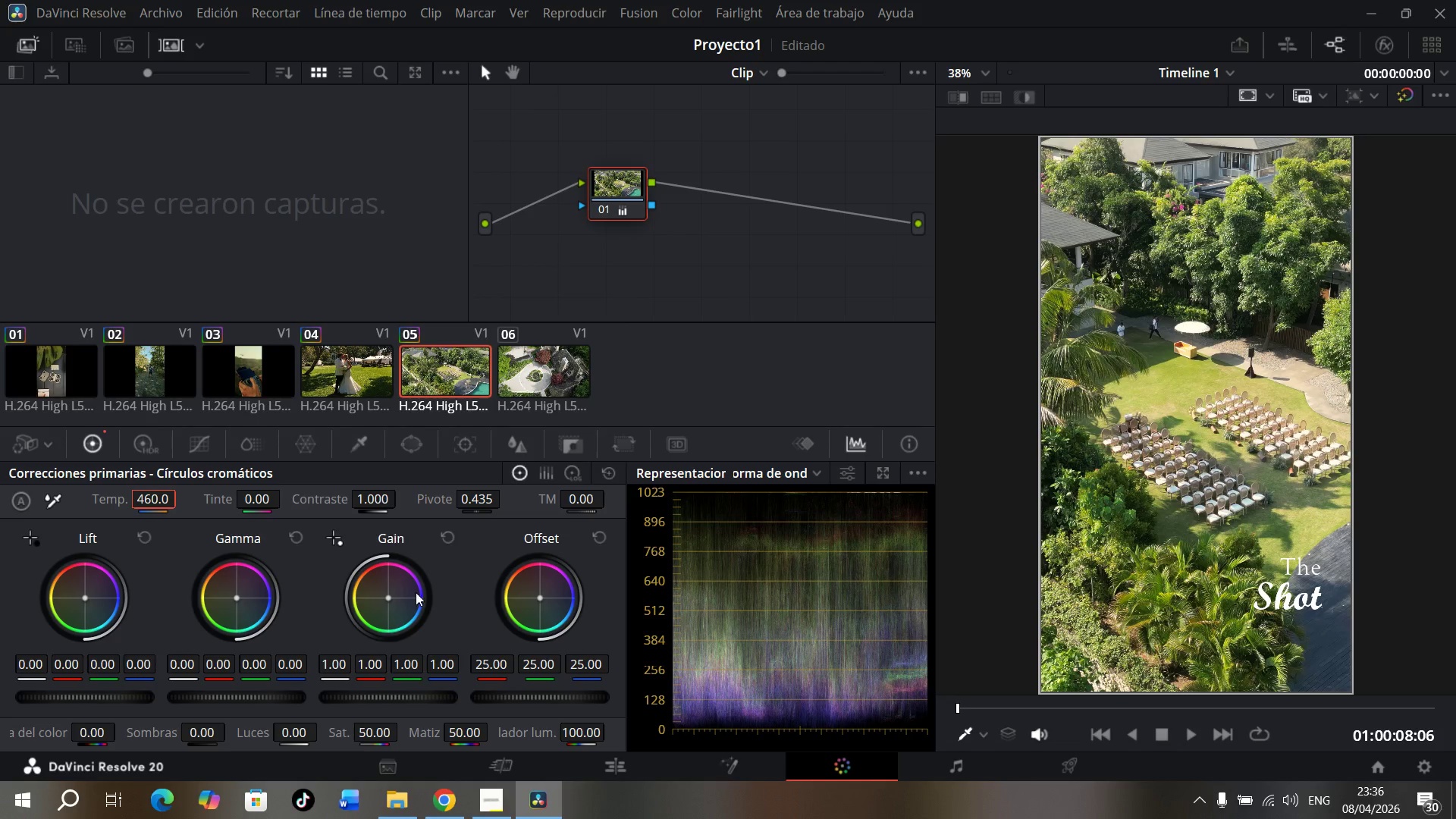 
left_click([383, 742])
 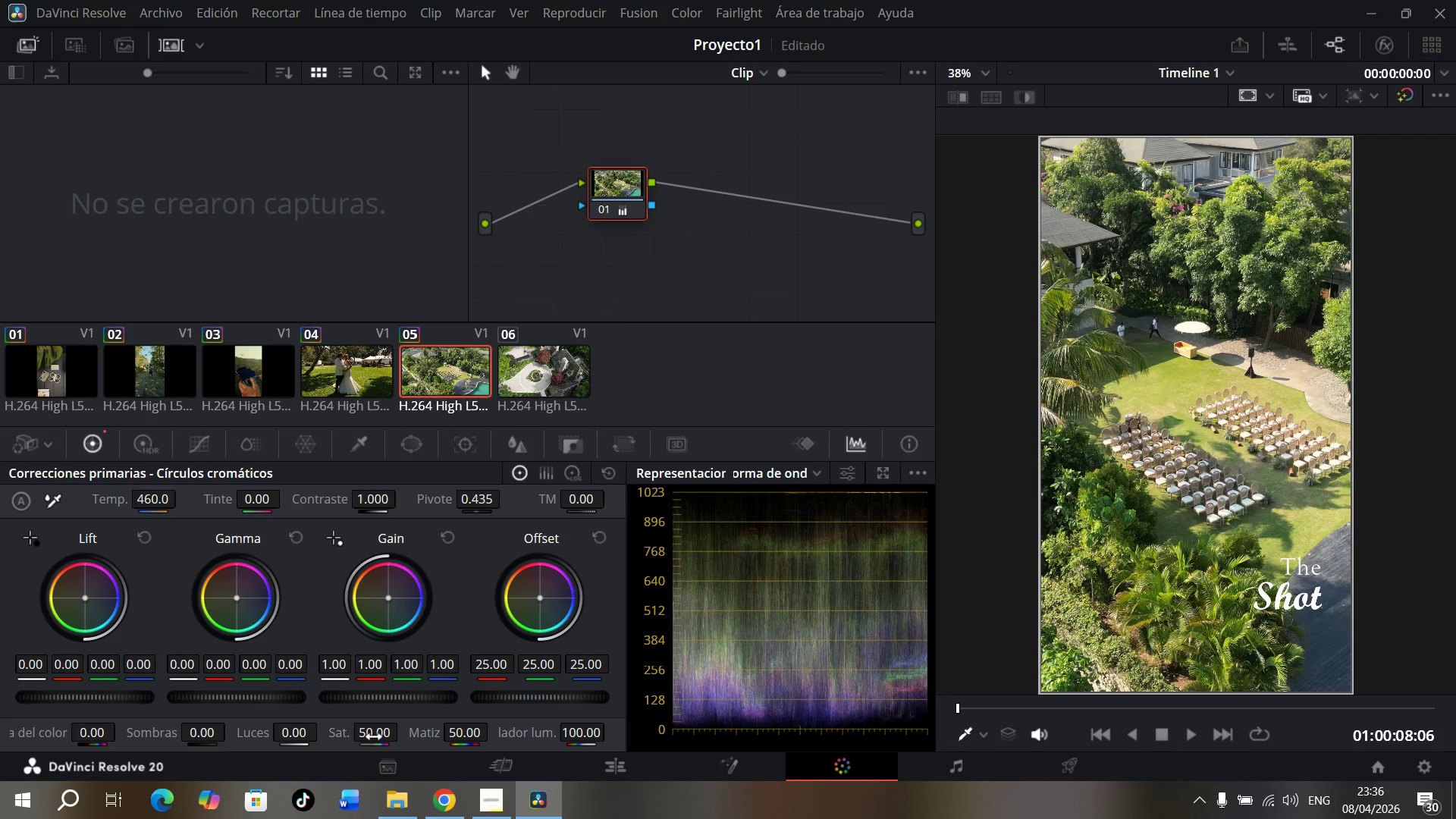 
left_click_drag(start_coordinate=[371, 736], to_coordinate=[394, 733])
 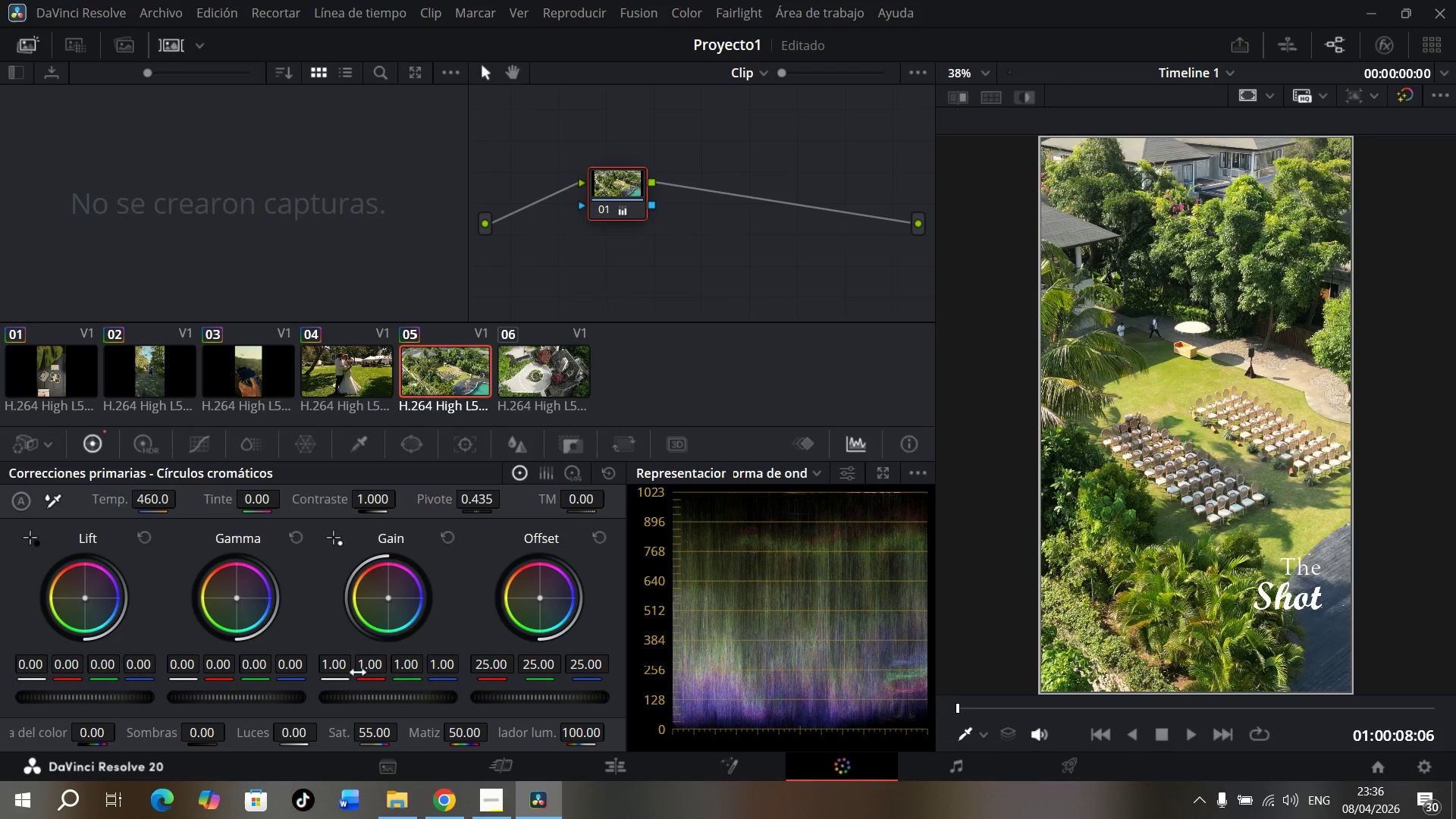 
left_click([372, 666])
 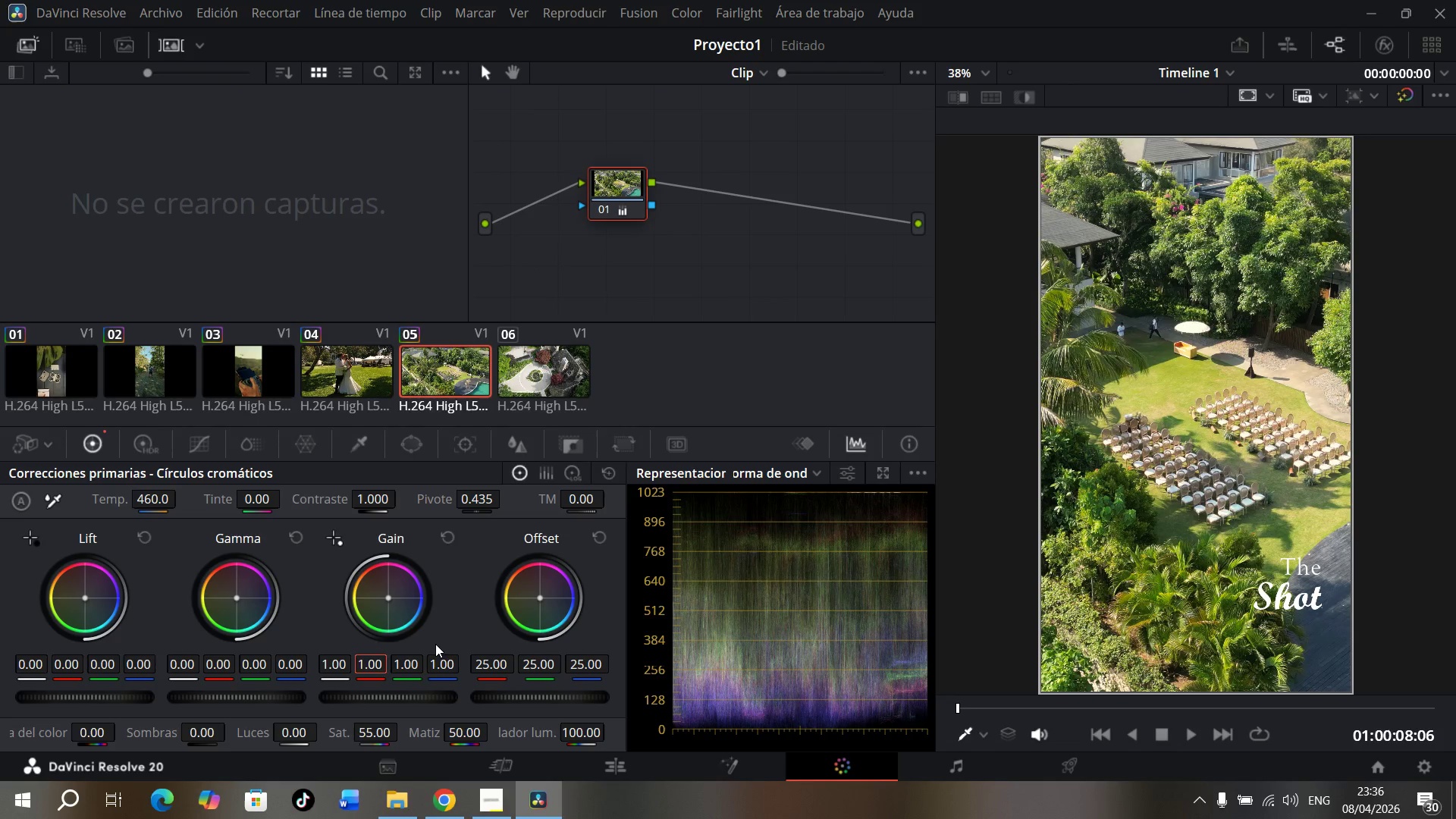 
type(1.04)
 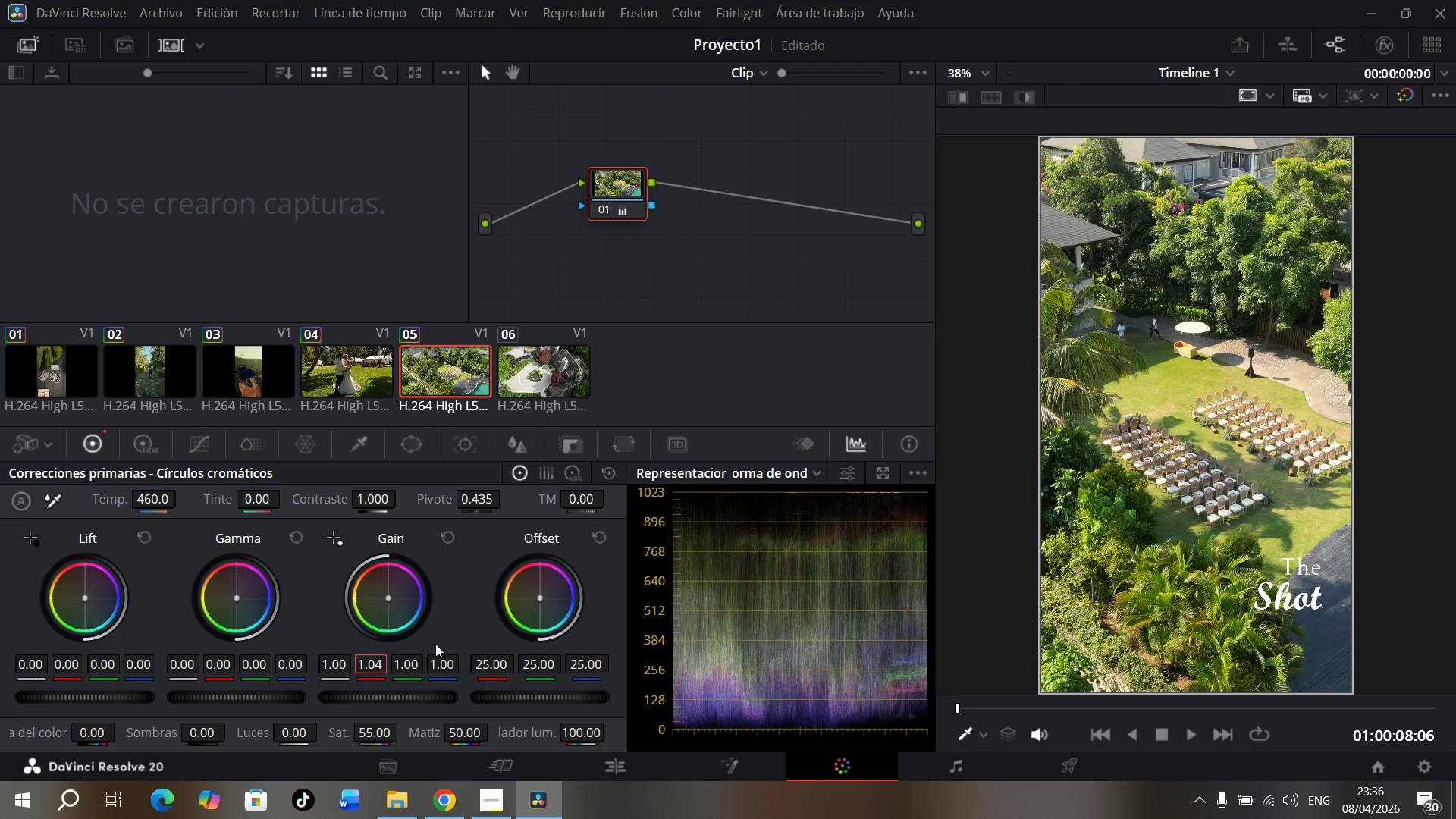 
key(Enter)
 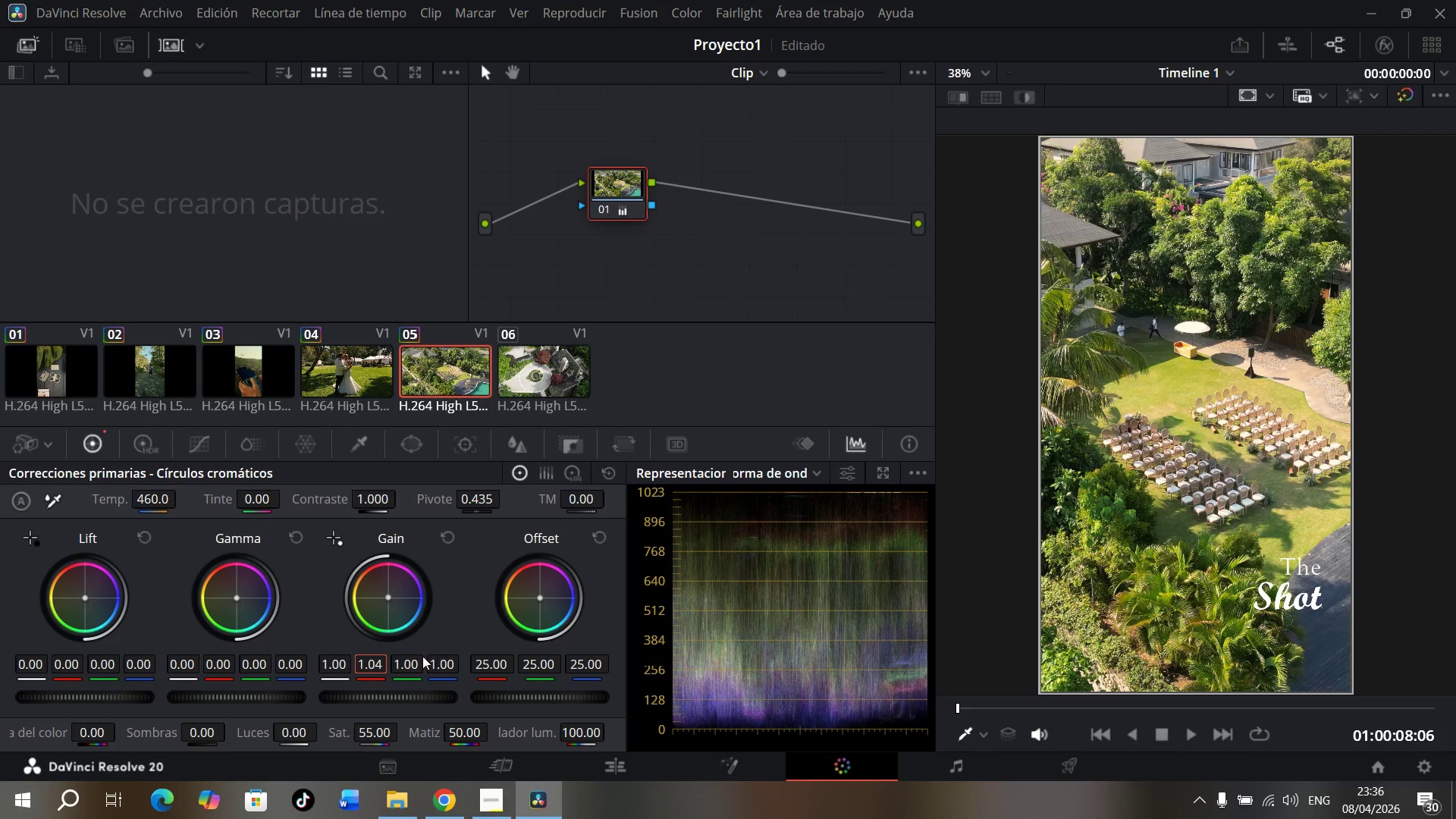 
left_click([410, 667])
 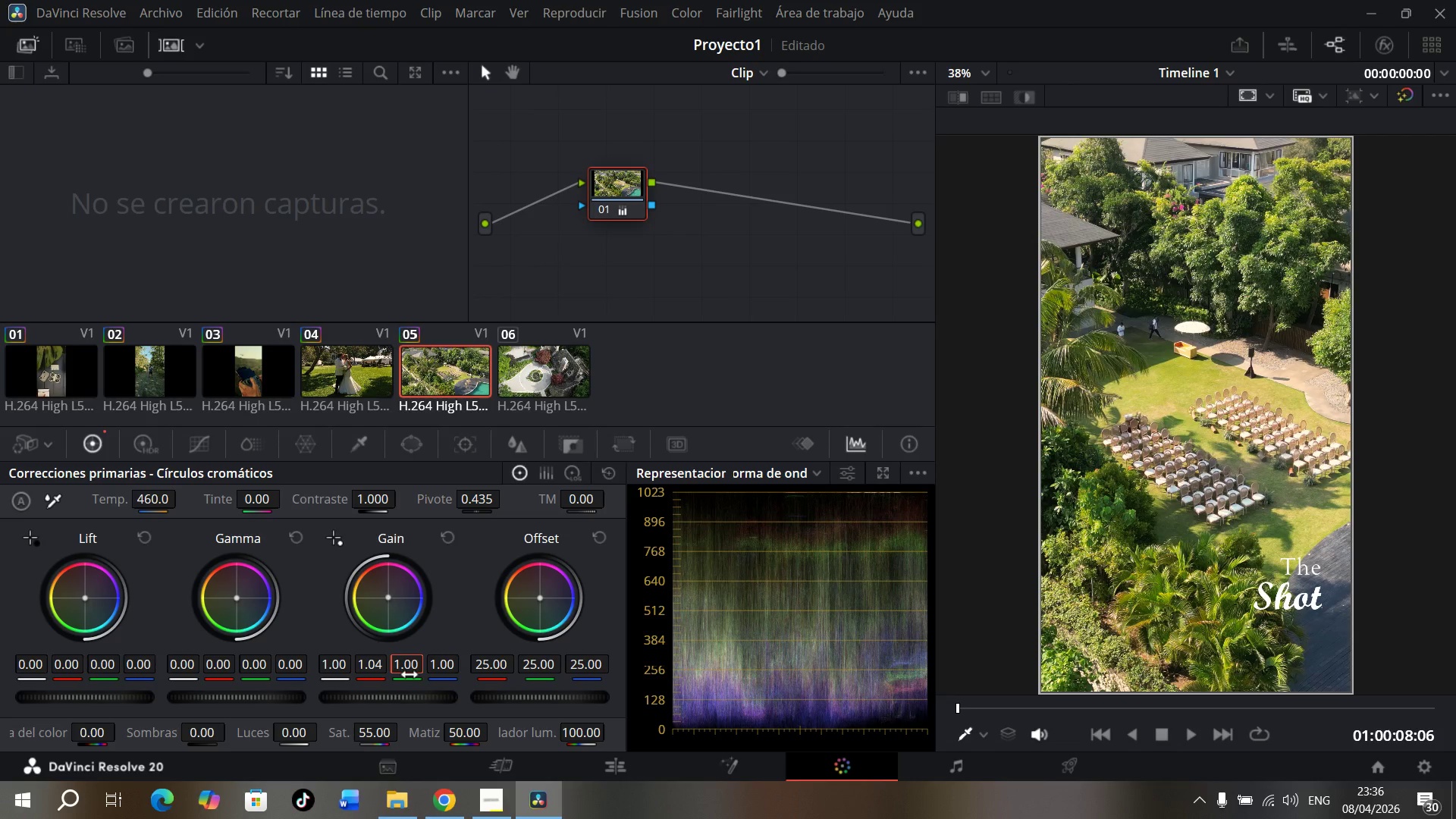 
type(0.99)
 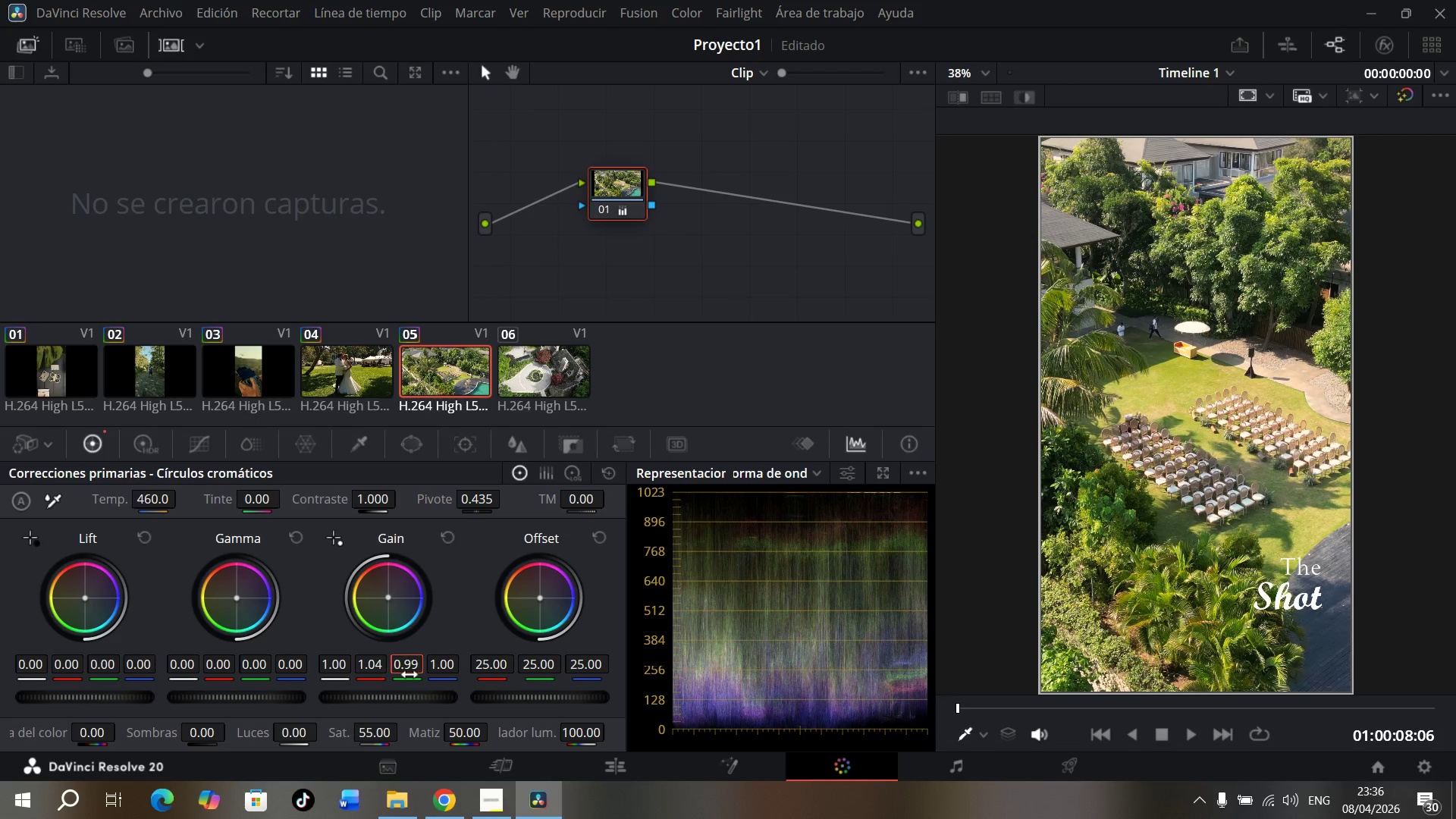 
key(Enter)
 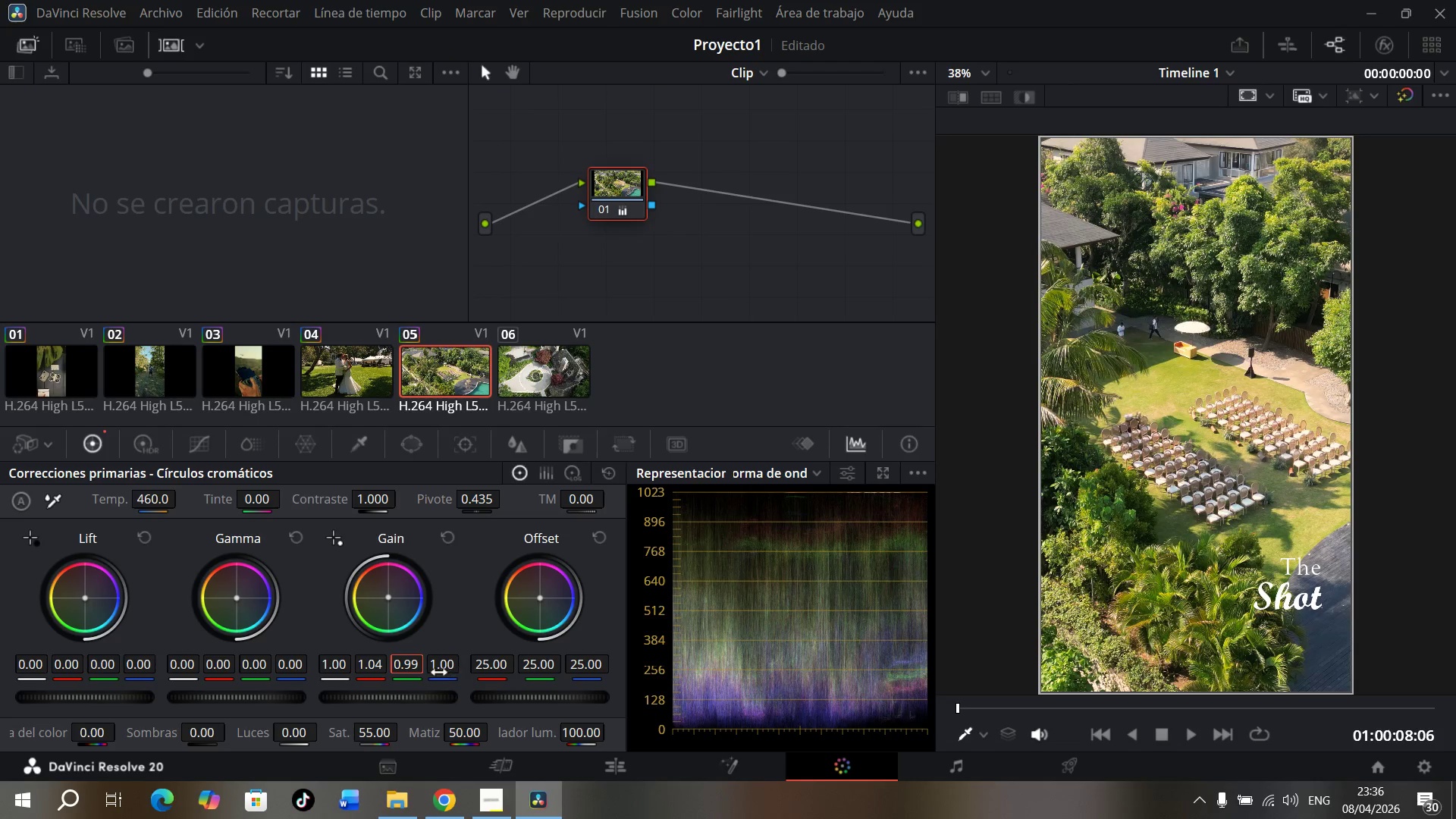 
left_click([440, 670])
 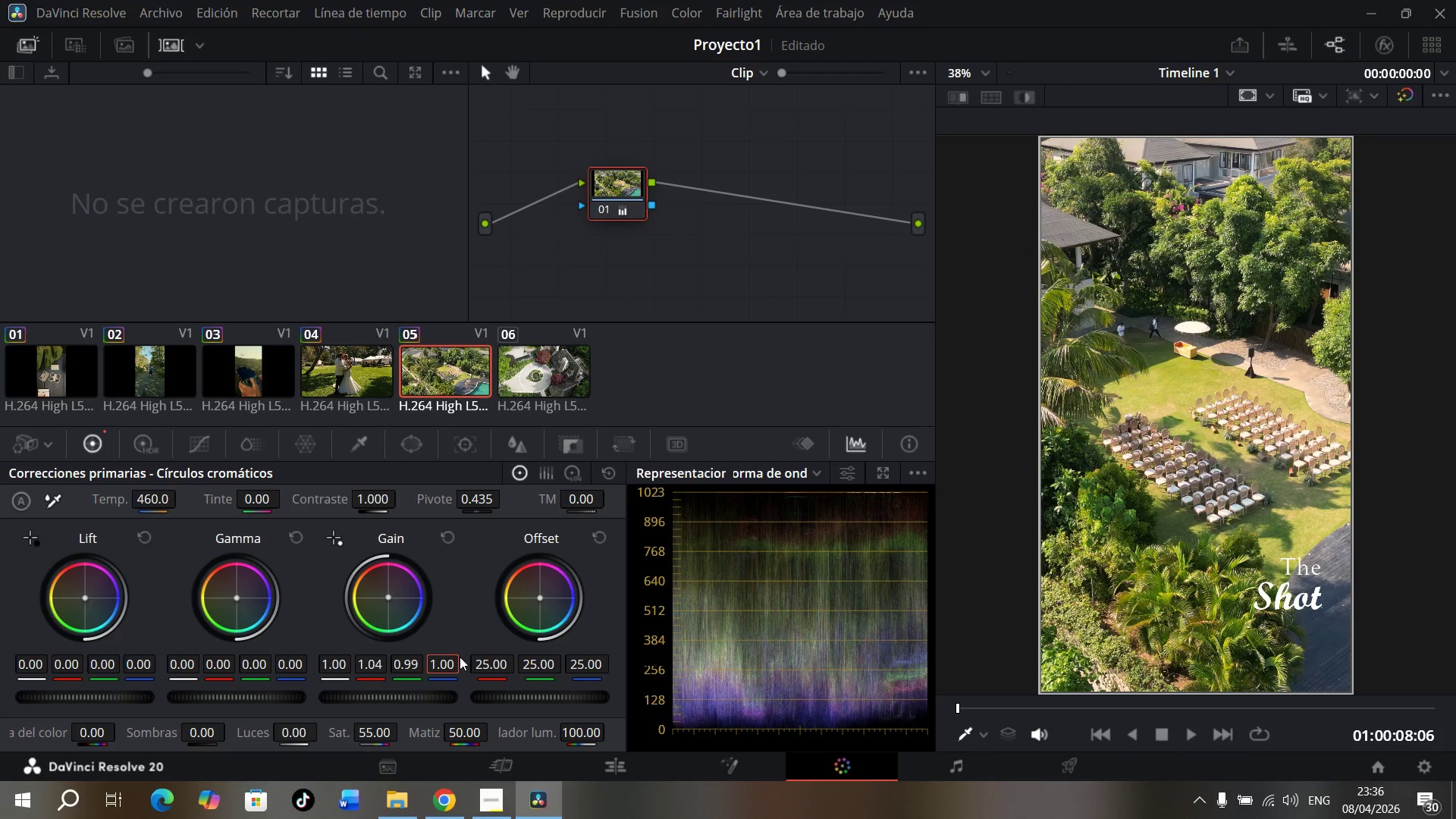 
type(0.99)
 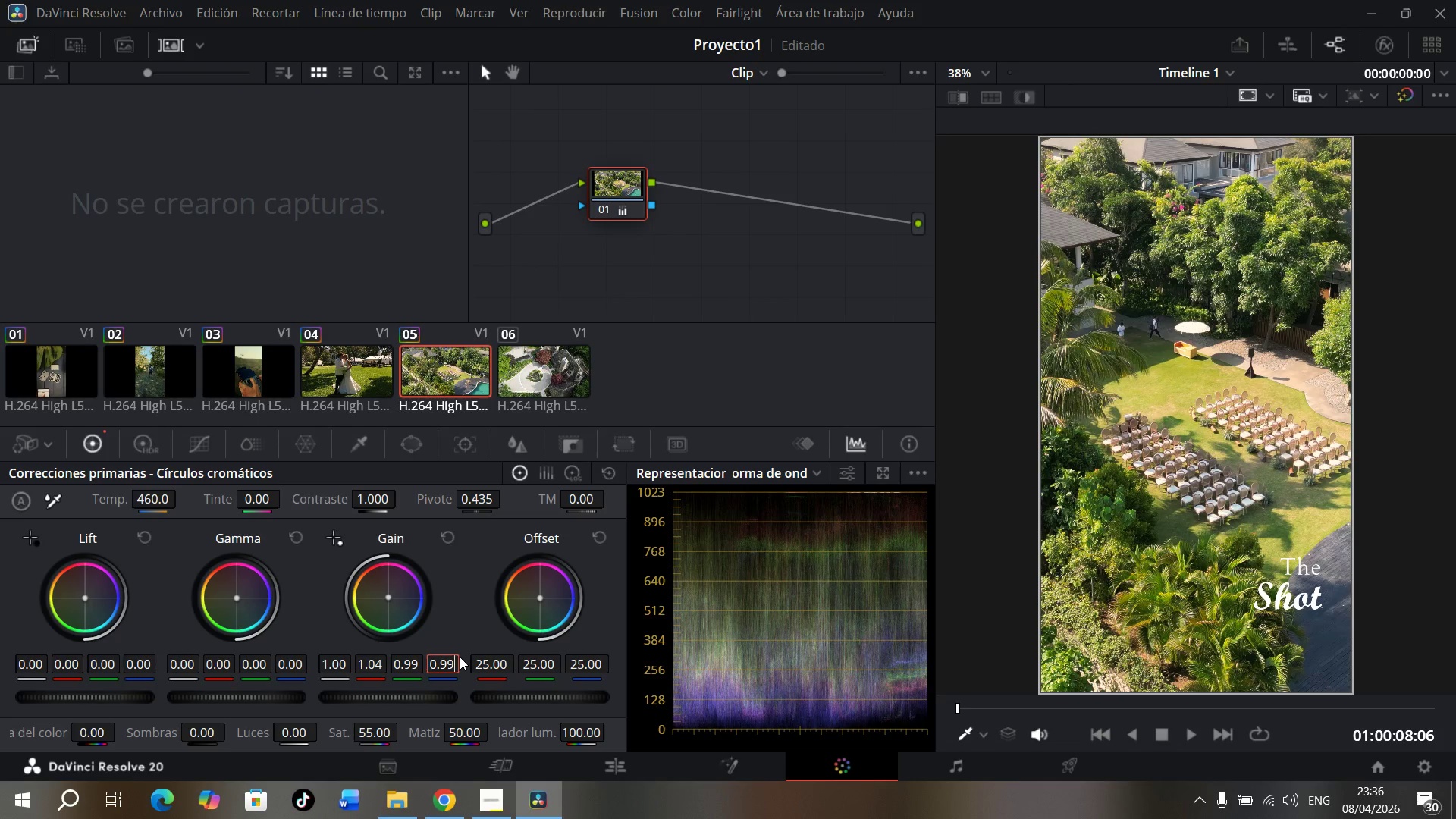 
key(Enter)
 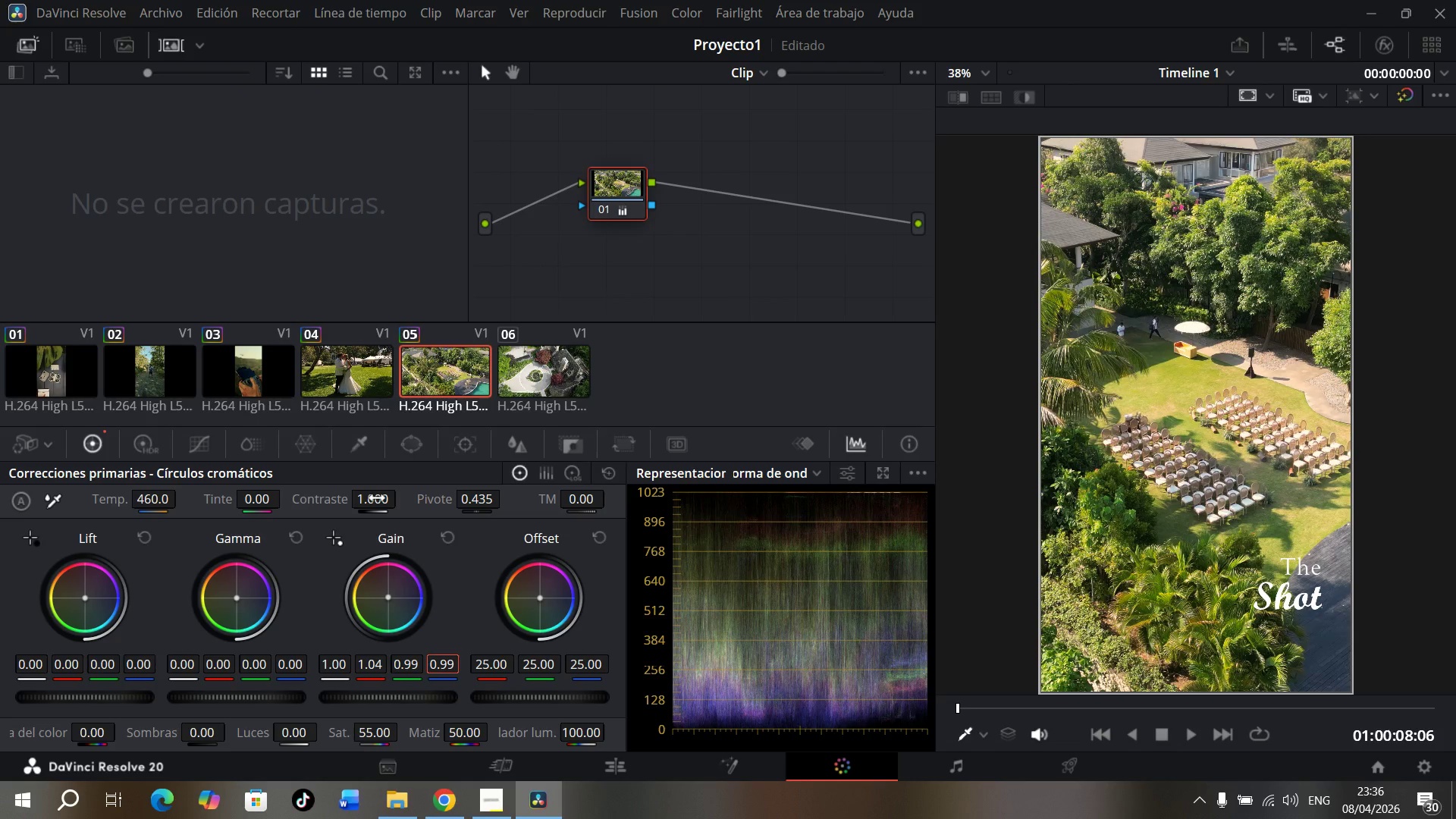 
left_click_drag(start_coordinate=[377, 498], to_coordinate=[399, 499])
 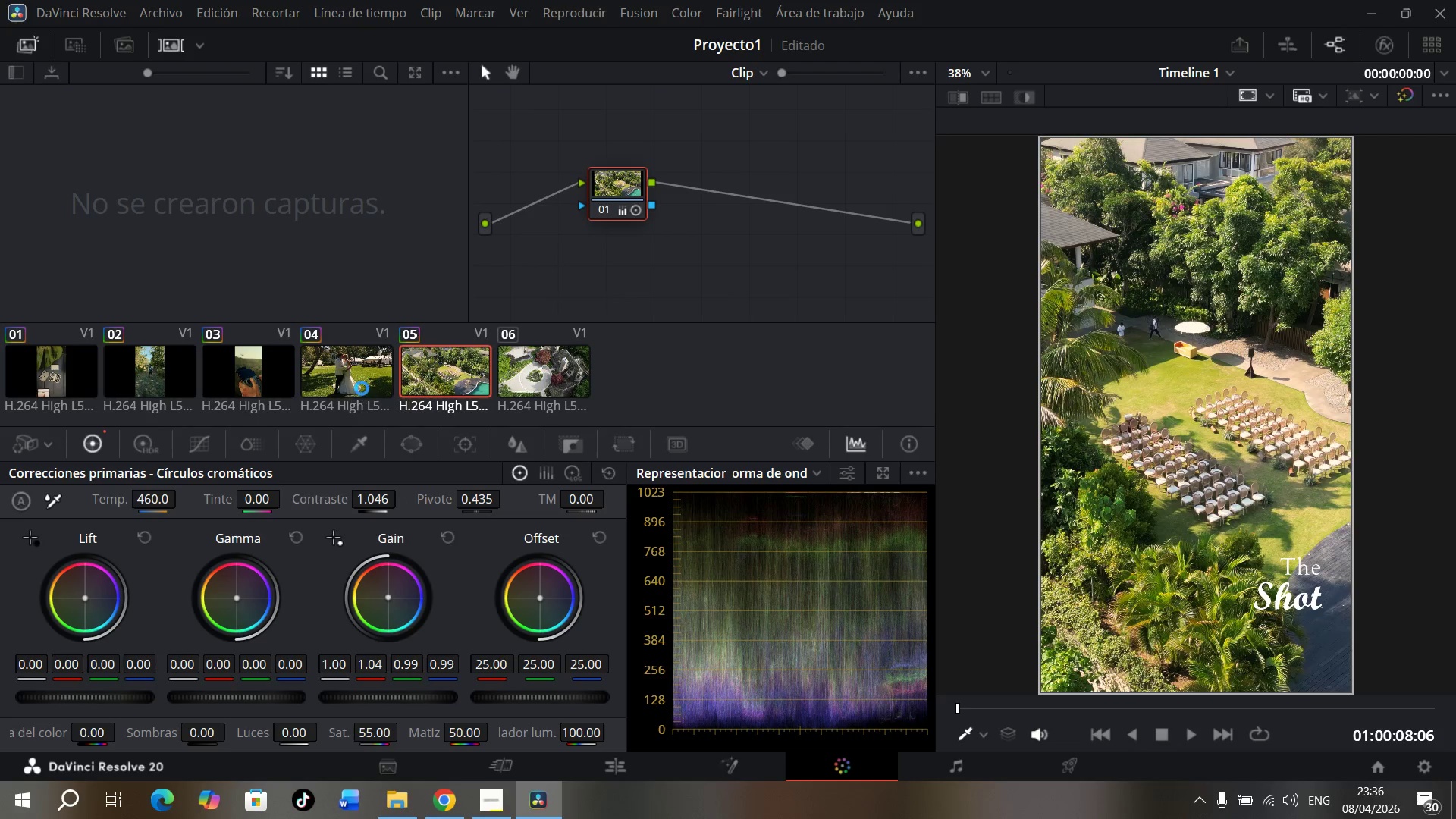 
double_click([429, 384])
 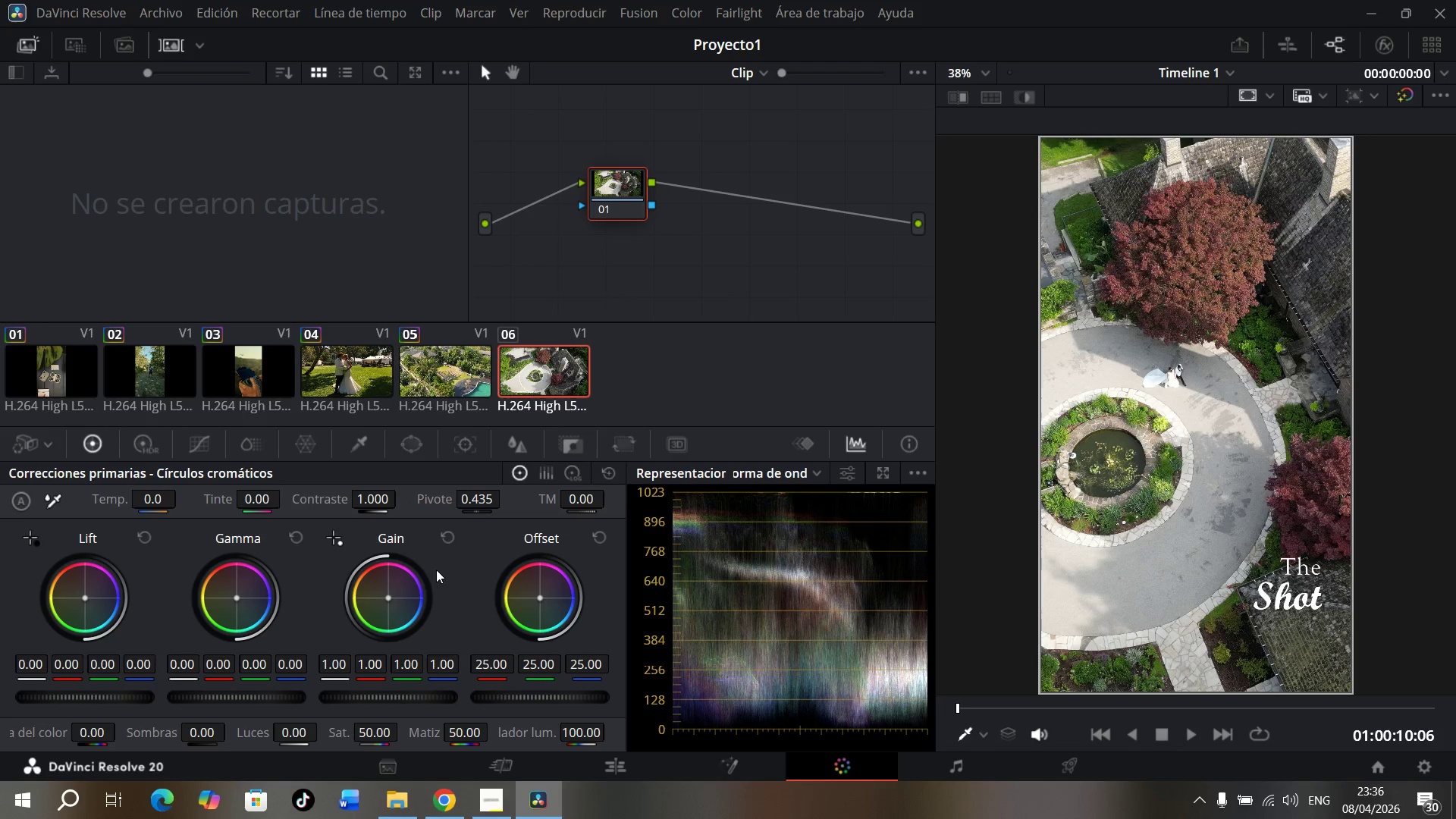 
left_click([168, 496])
 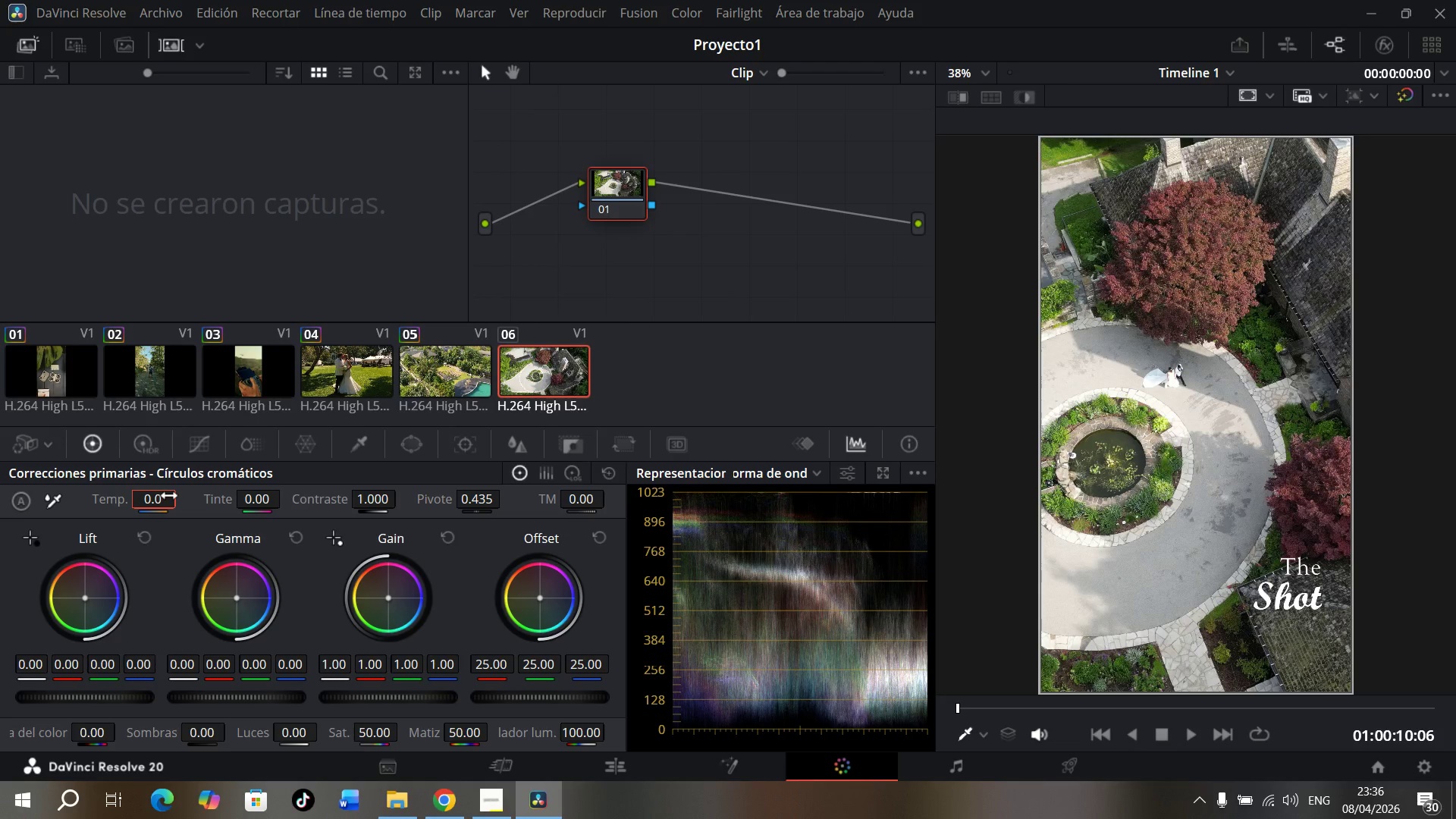 
type(460)
 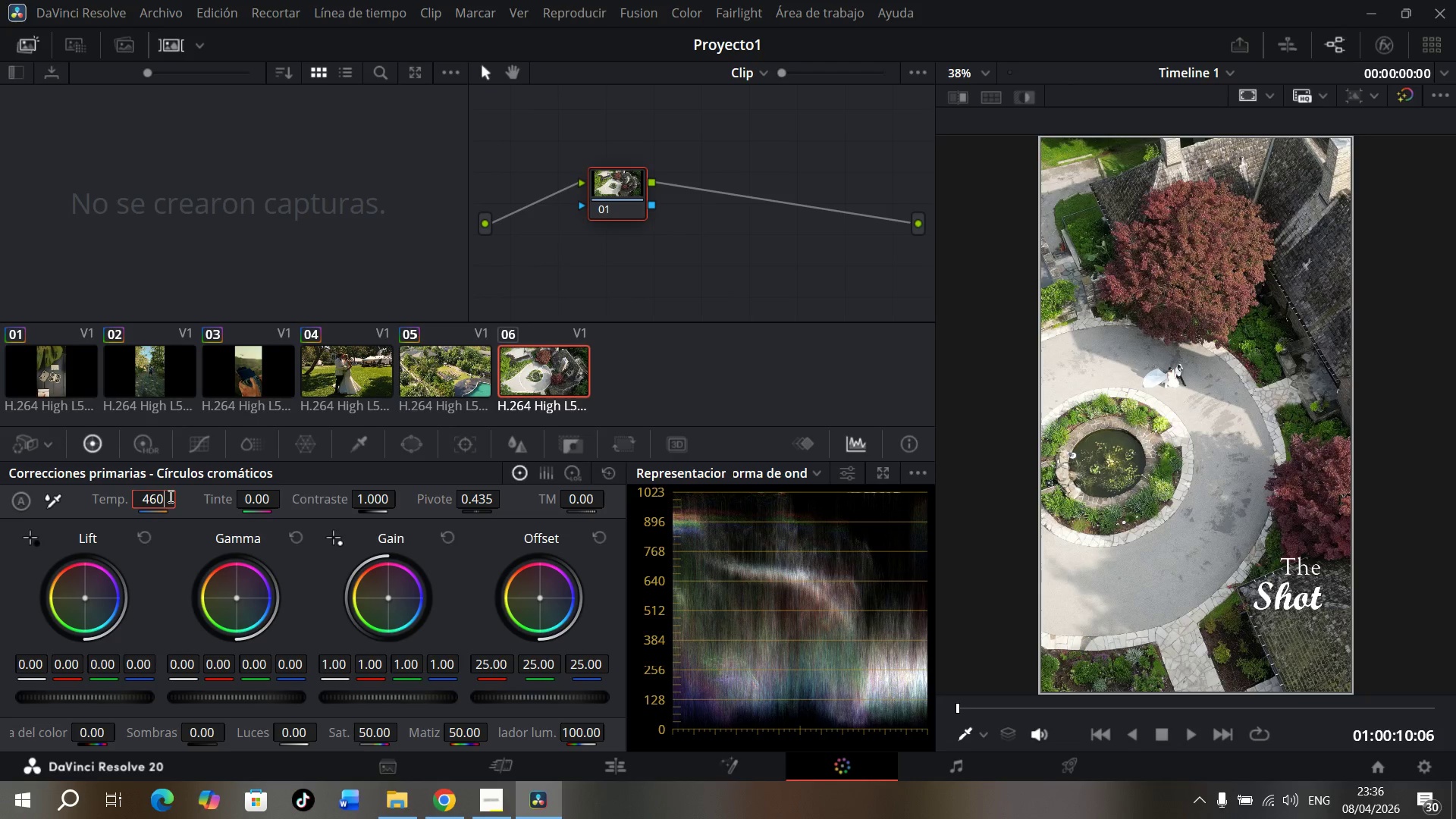 
key(Enter)
 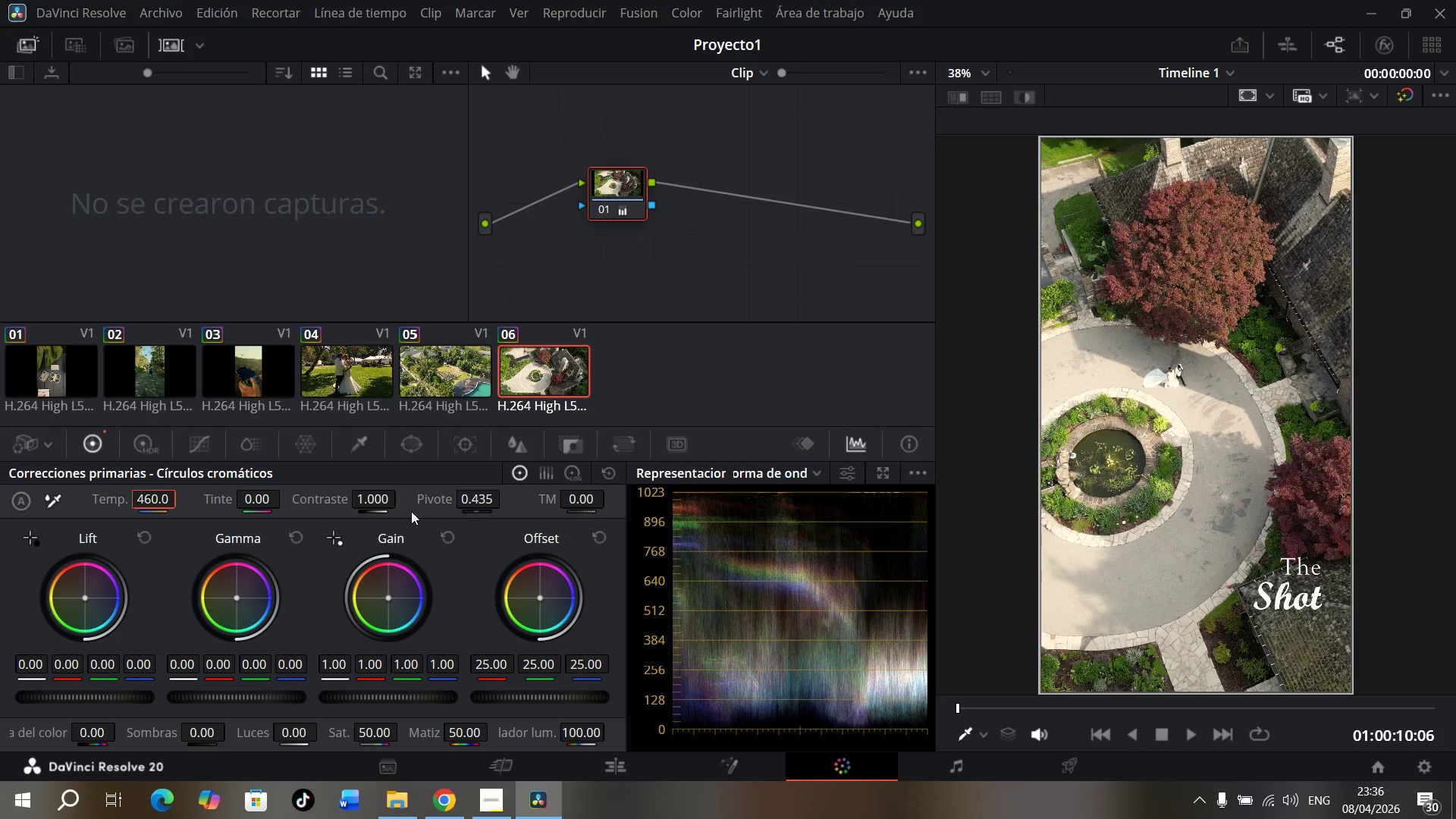 
left_click_drag(start_coordinate=[380, 503], to_coordinate=[402, 504])
 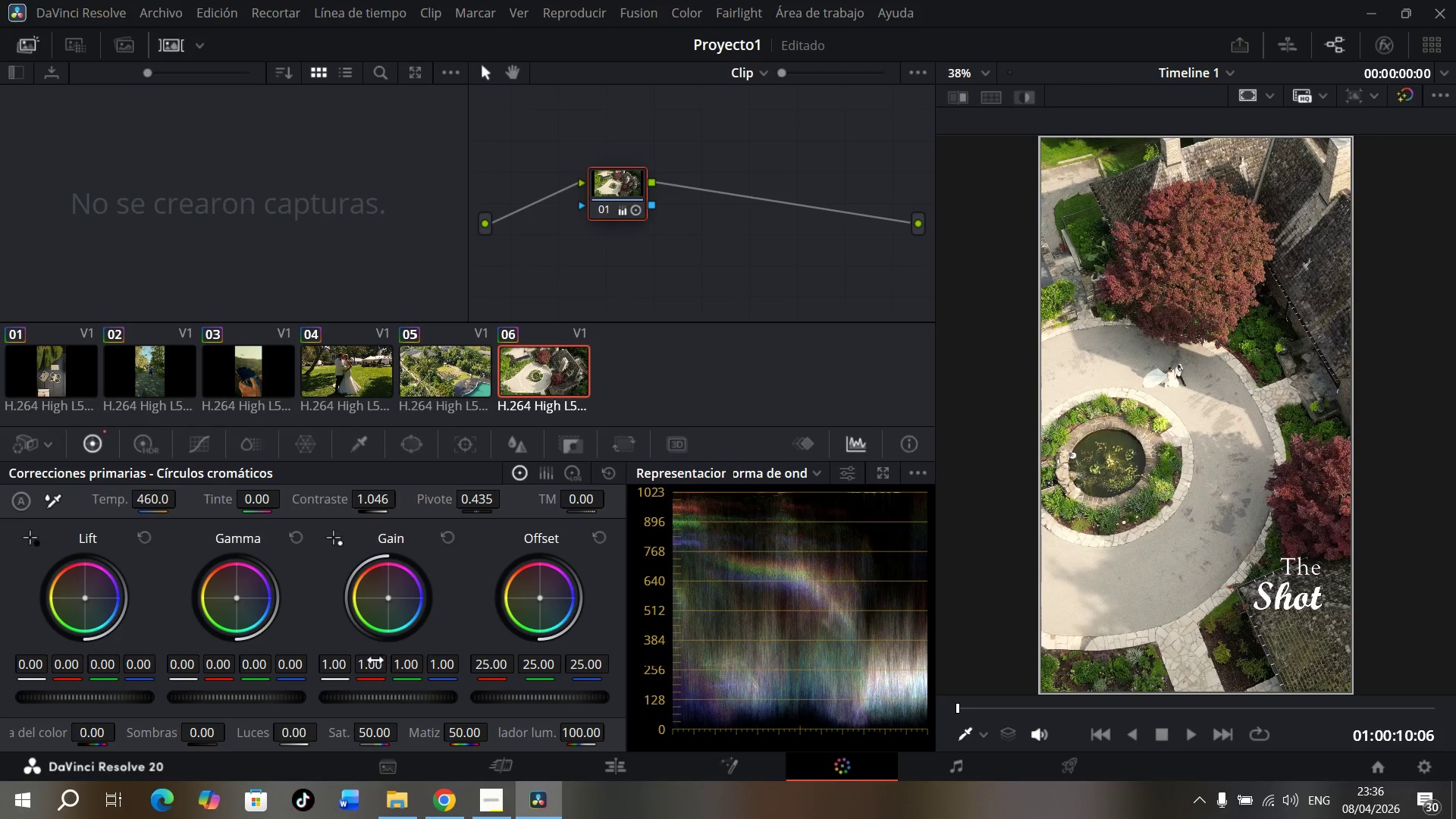 
left_click([378, 664])
 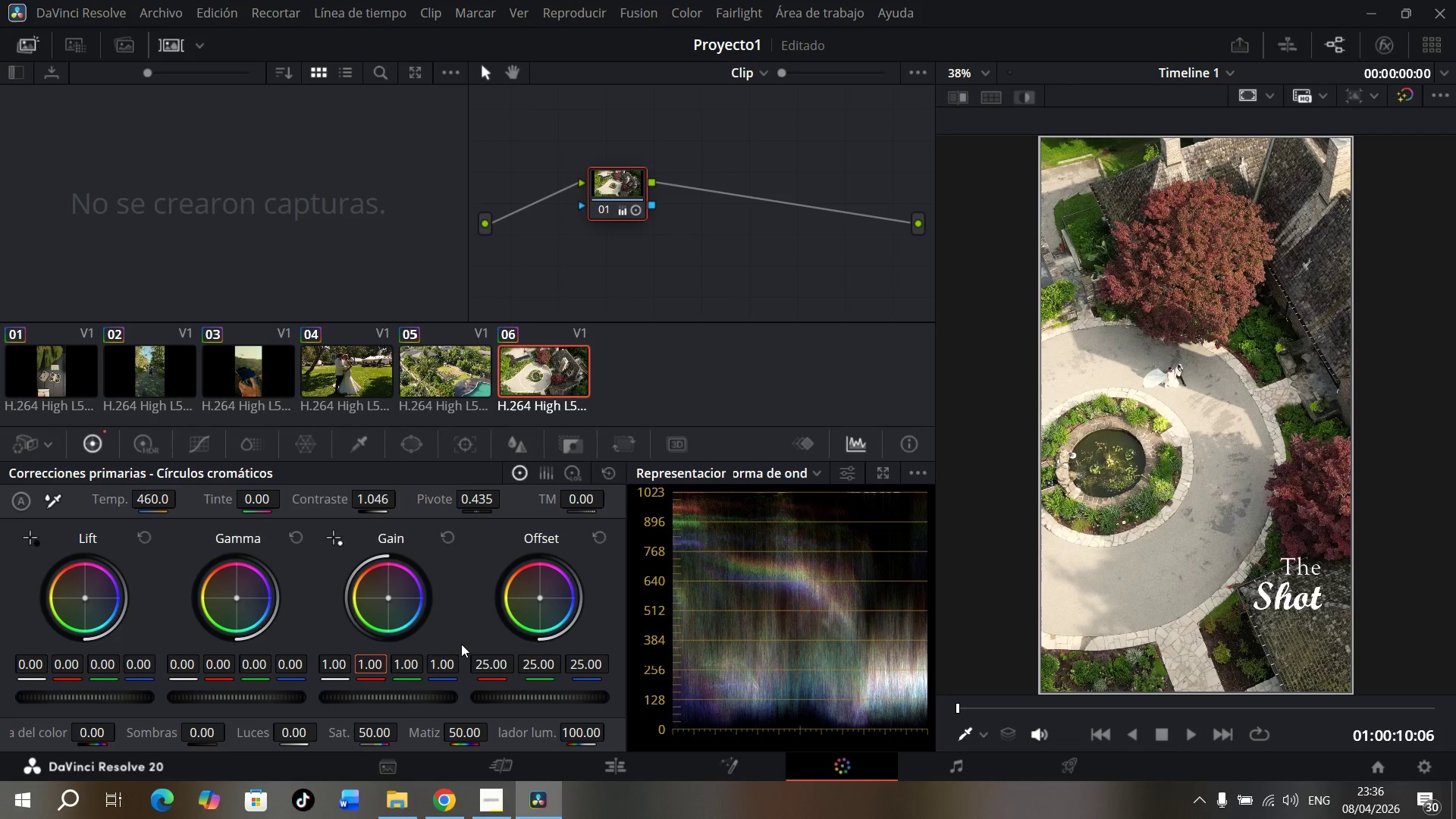 
key(1)
 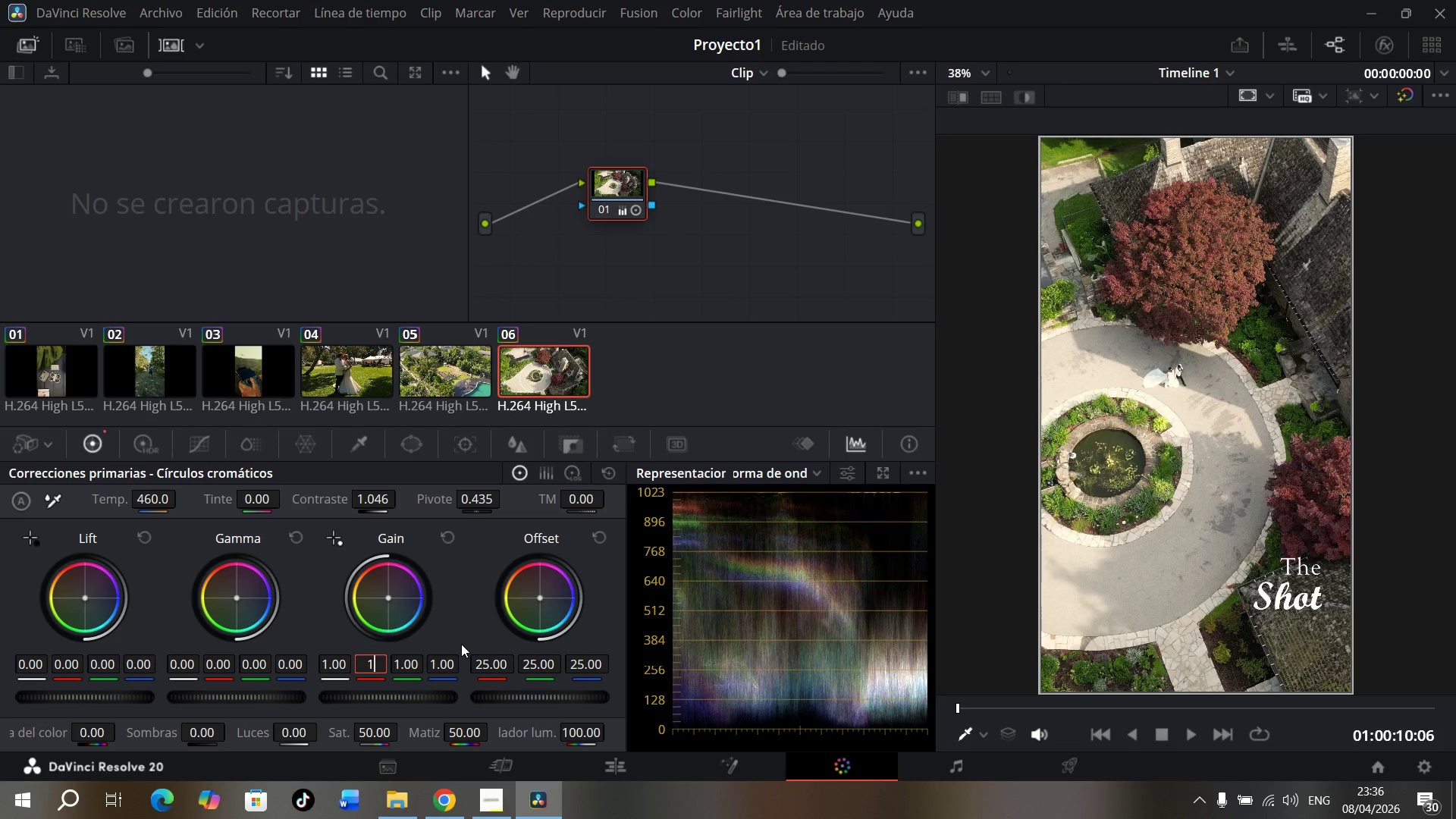 
key(Period)
 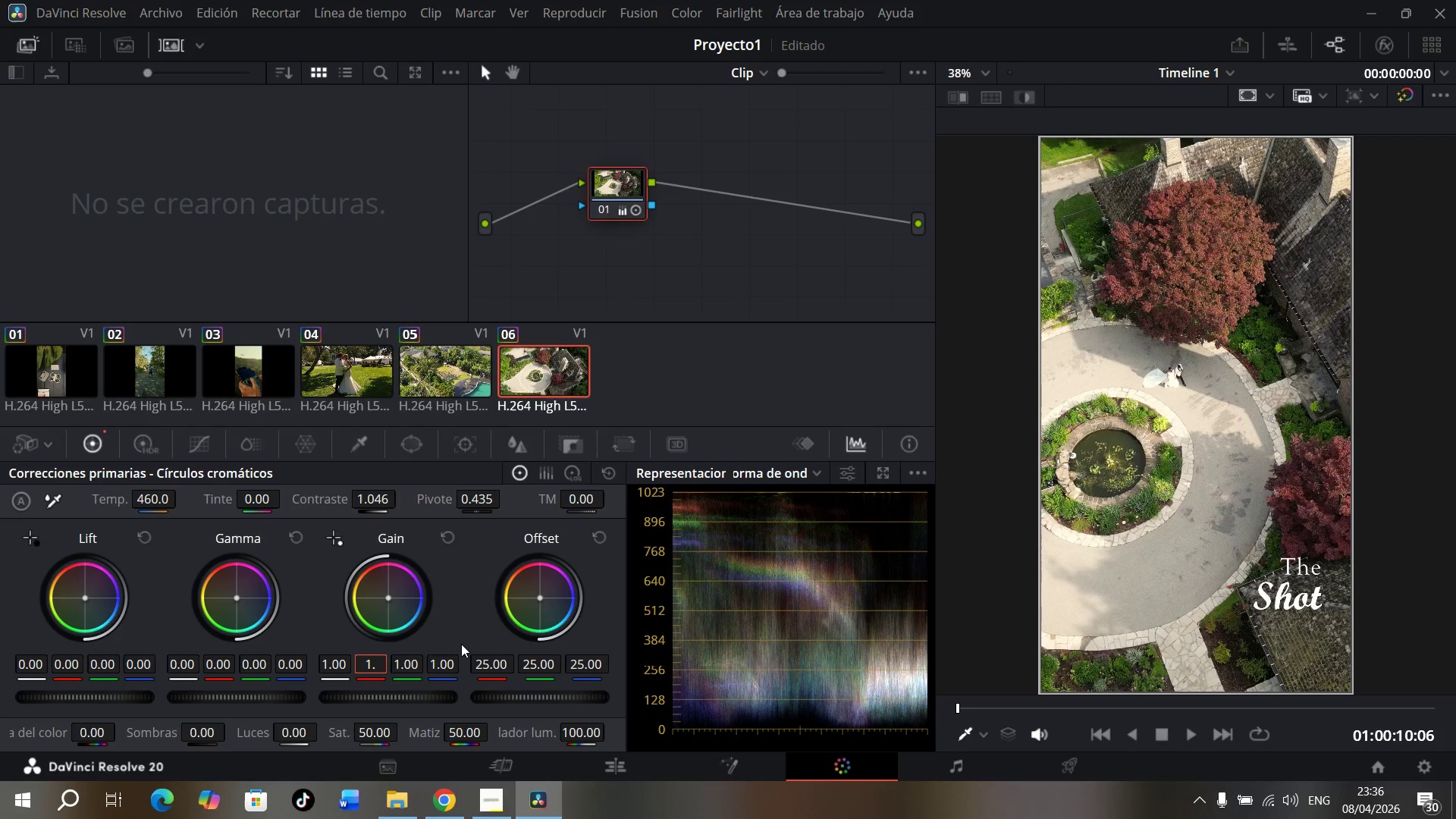 
key(4)
 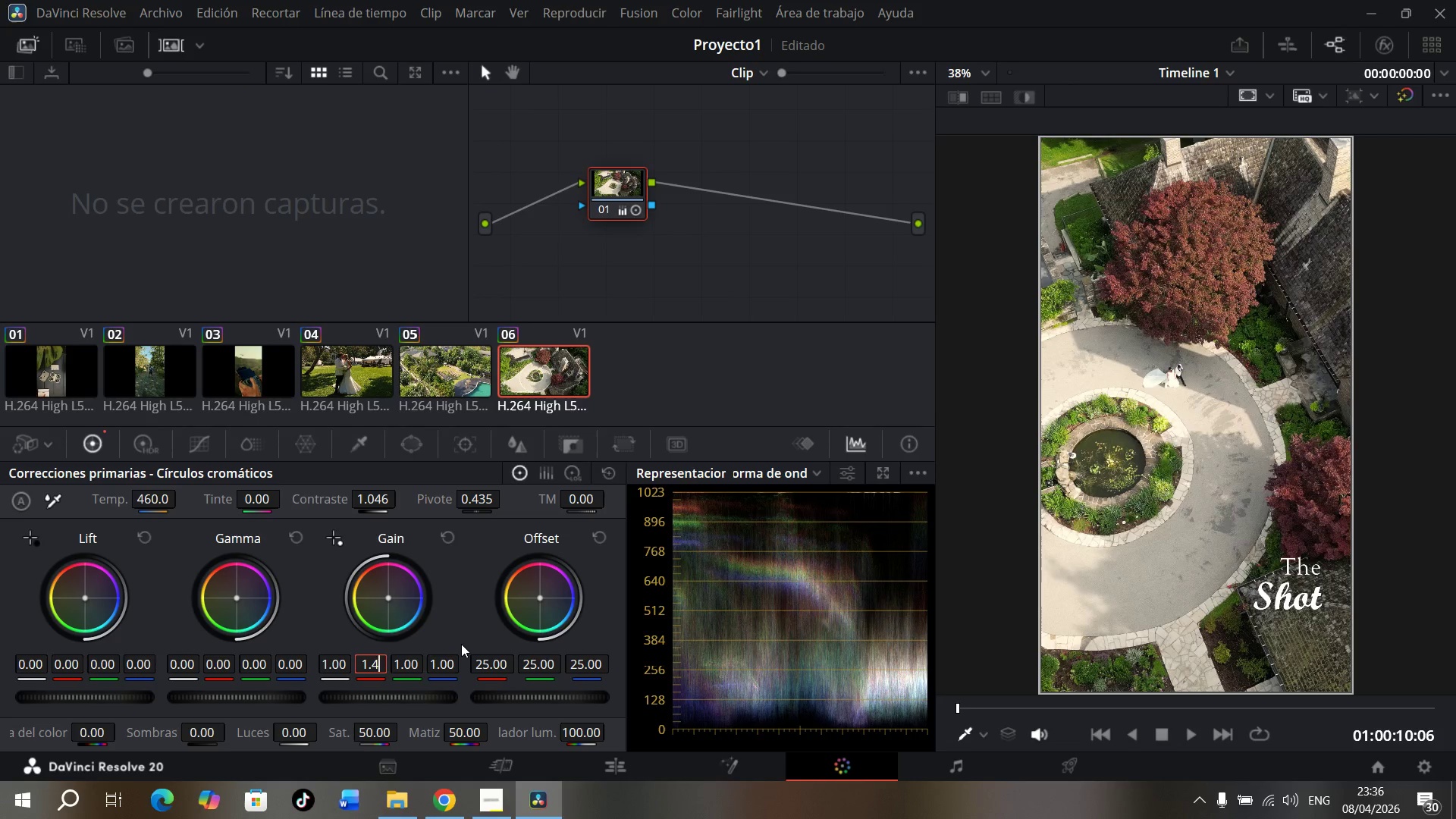 
key(Enter)
 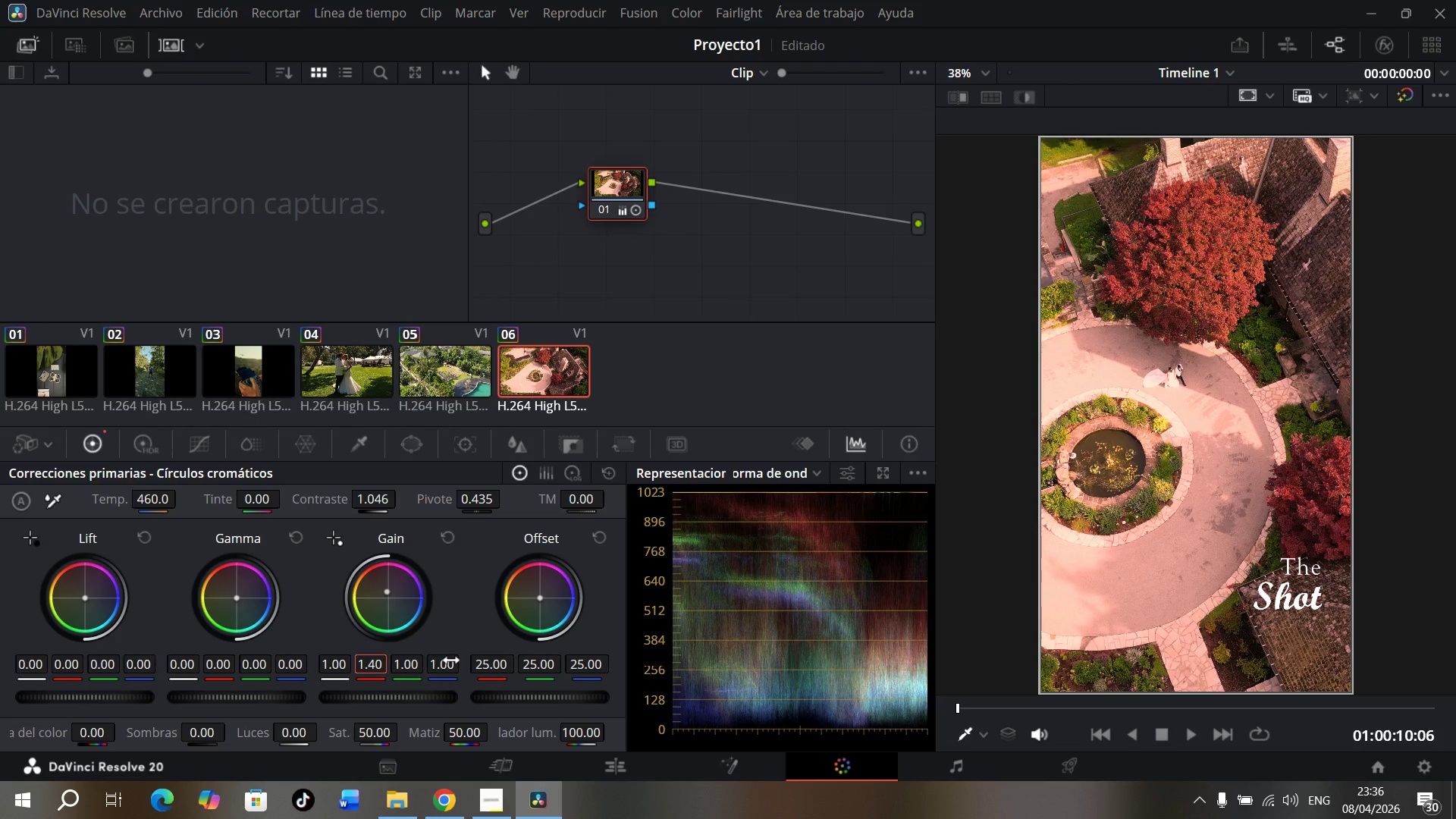 
type(1.02)
key(Backspace)
type(4)
 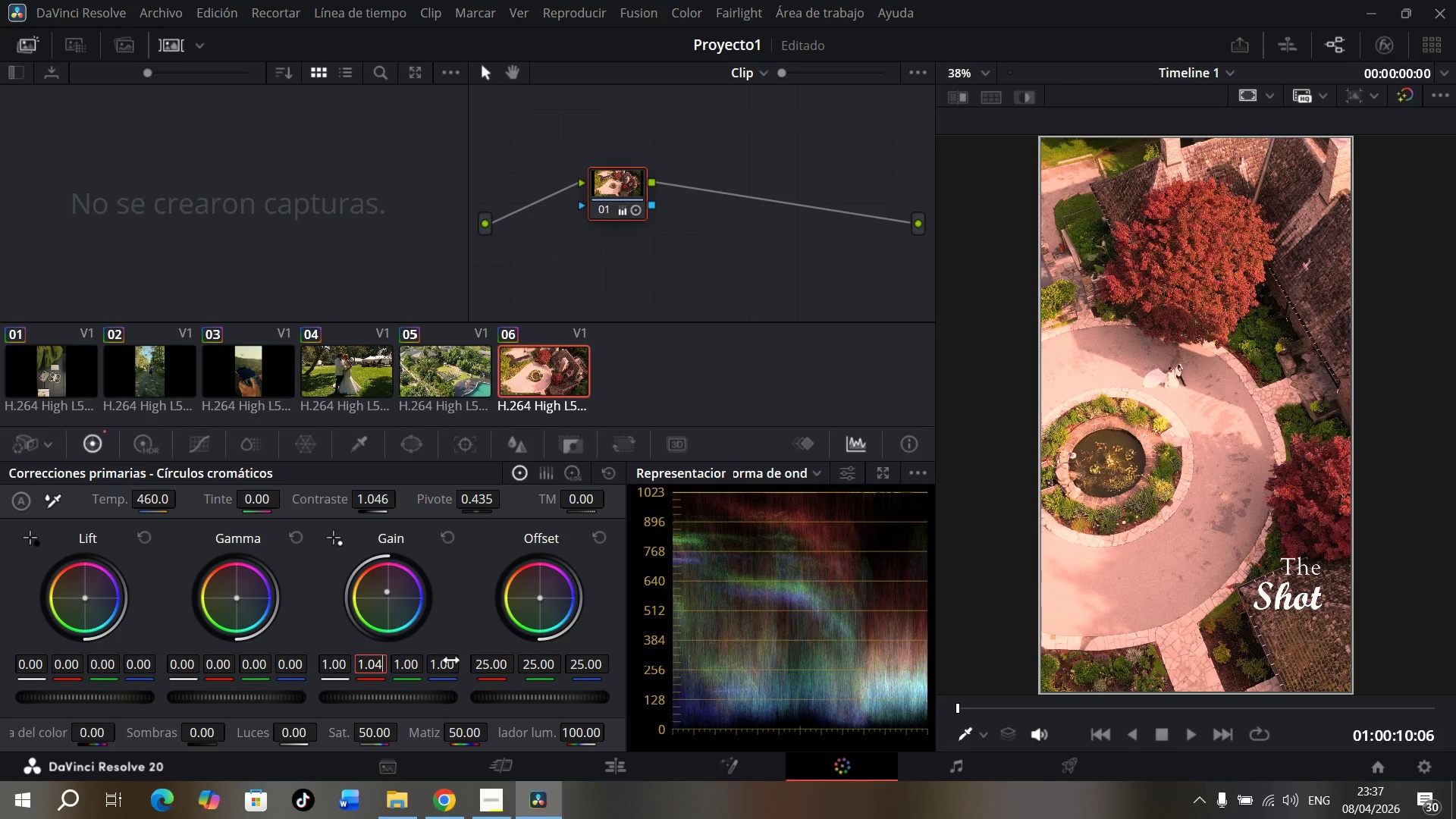 
key(Enter)
 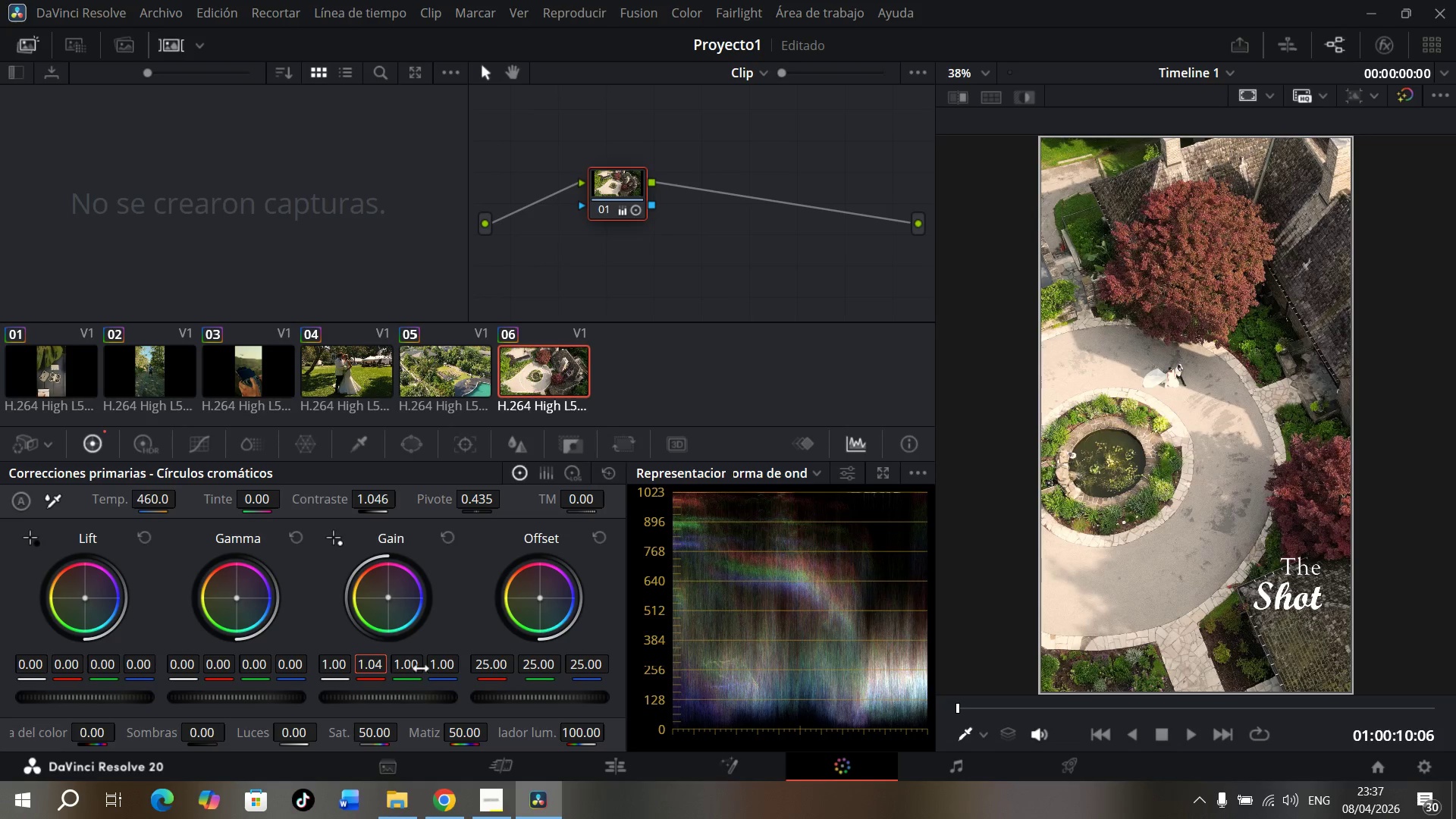 
left_click([413, 667])
 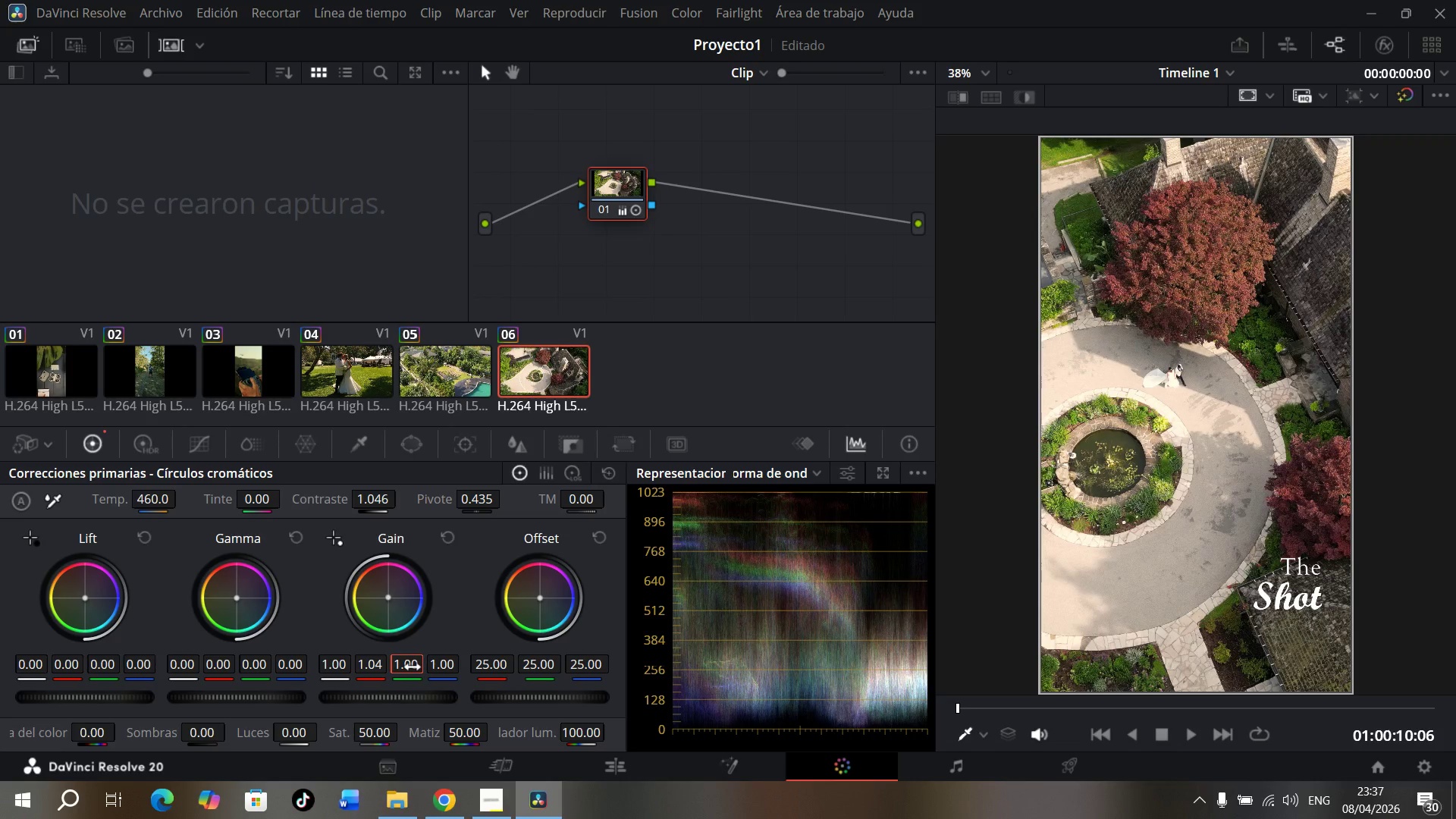 
type(0.99)
 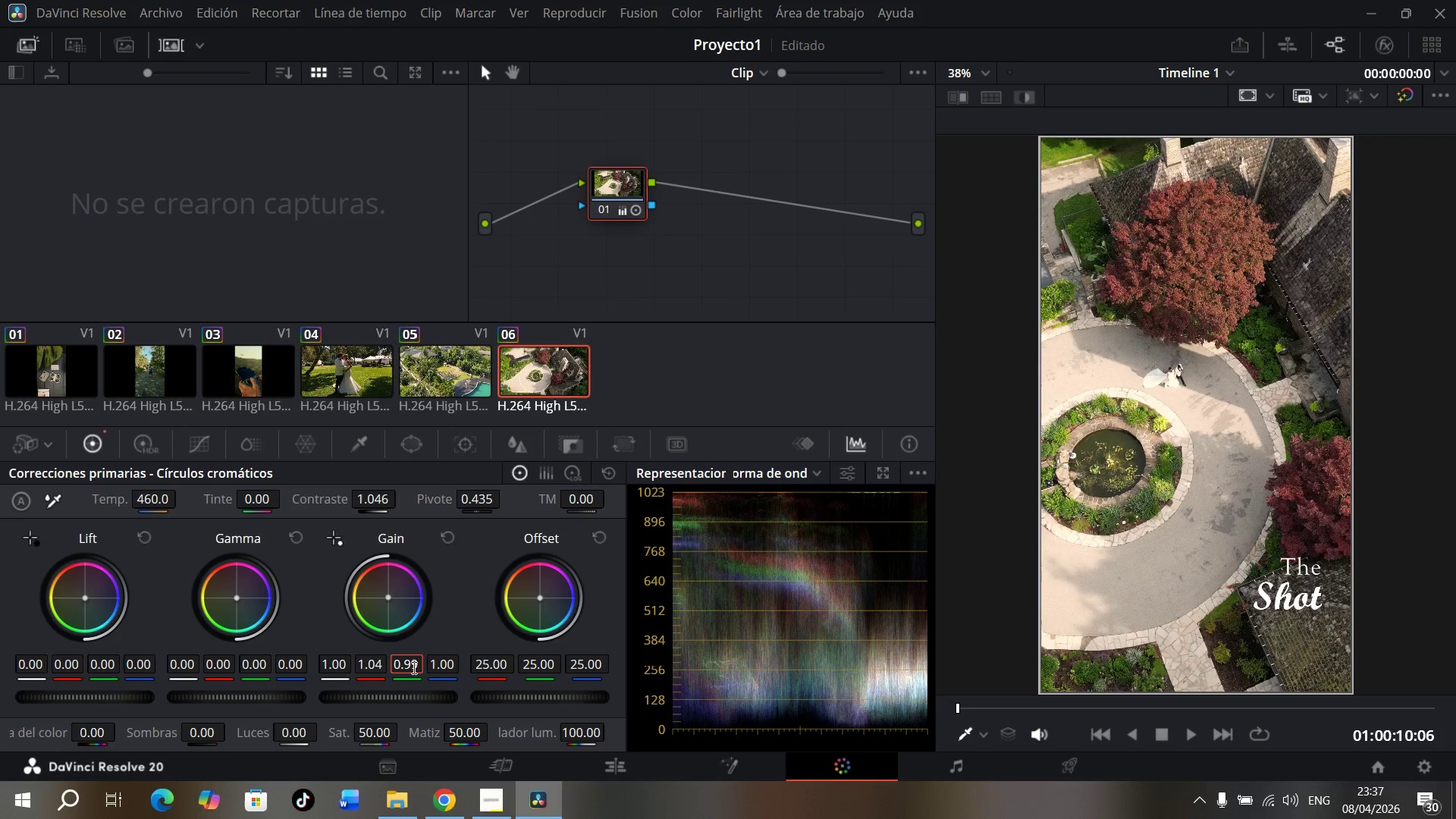 
key(Enter)
 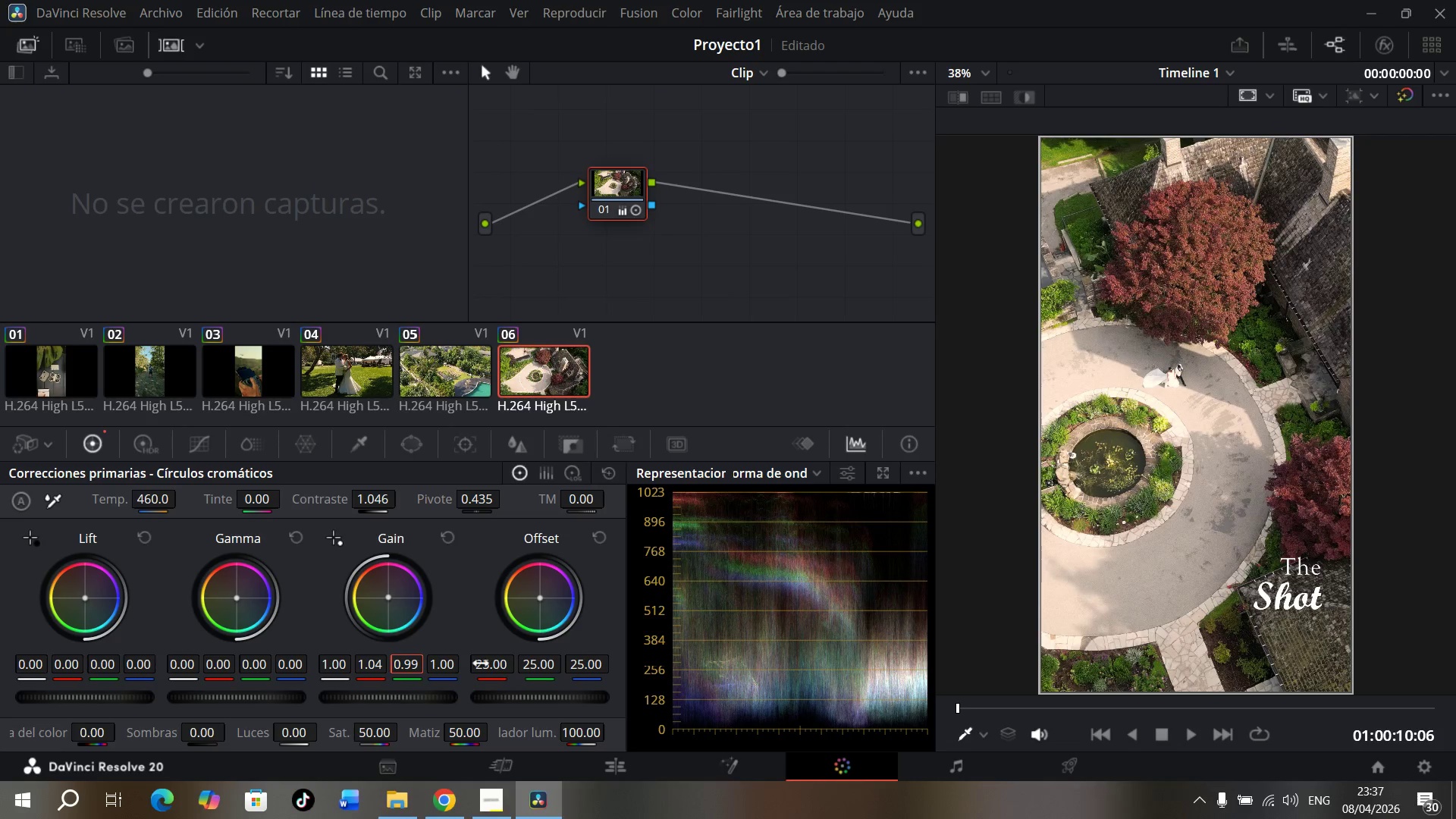 
left_click([451, 667])
 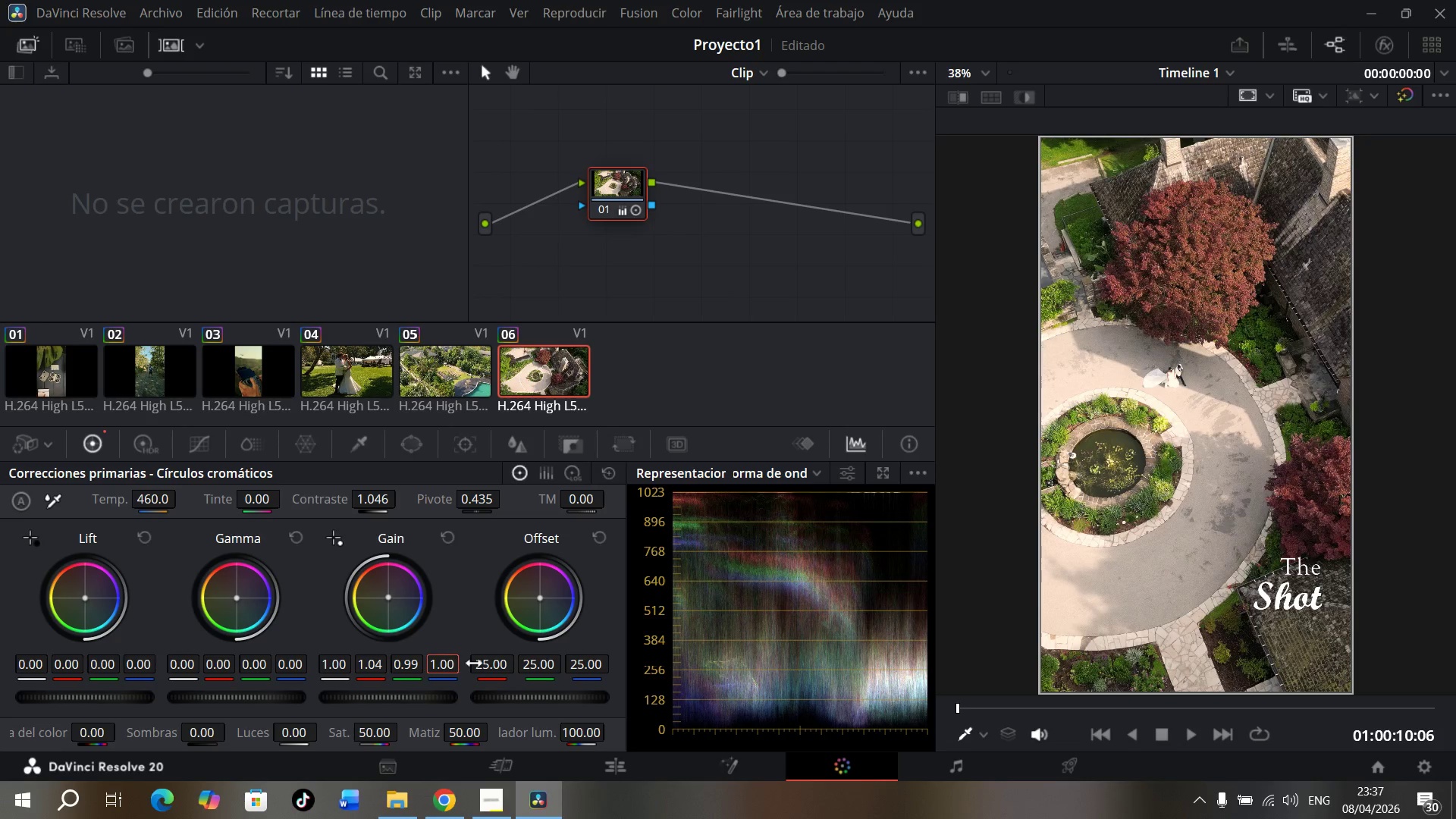 
type(0.99)
 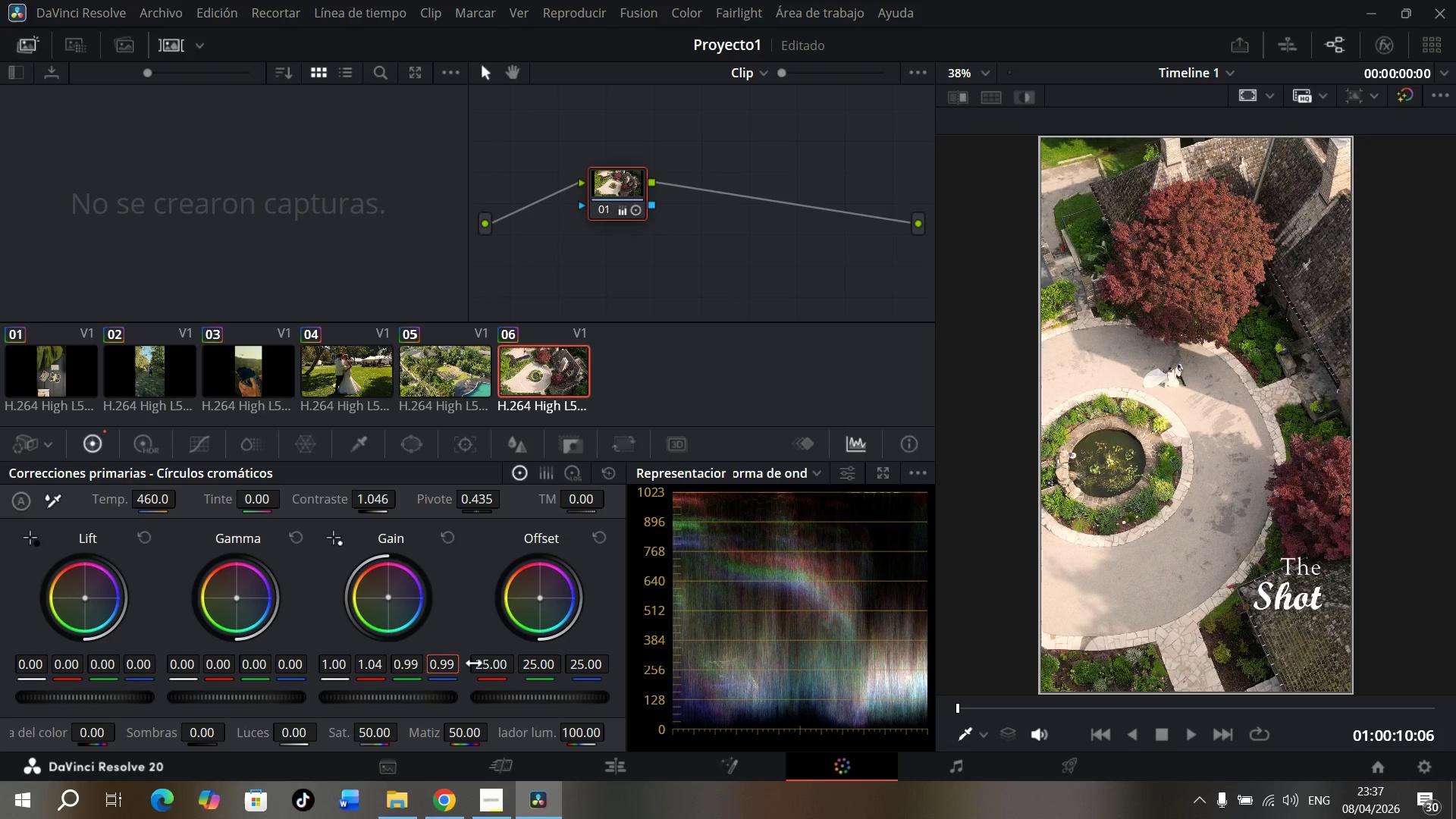 
key(Enter)
 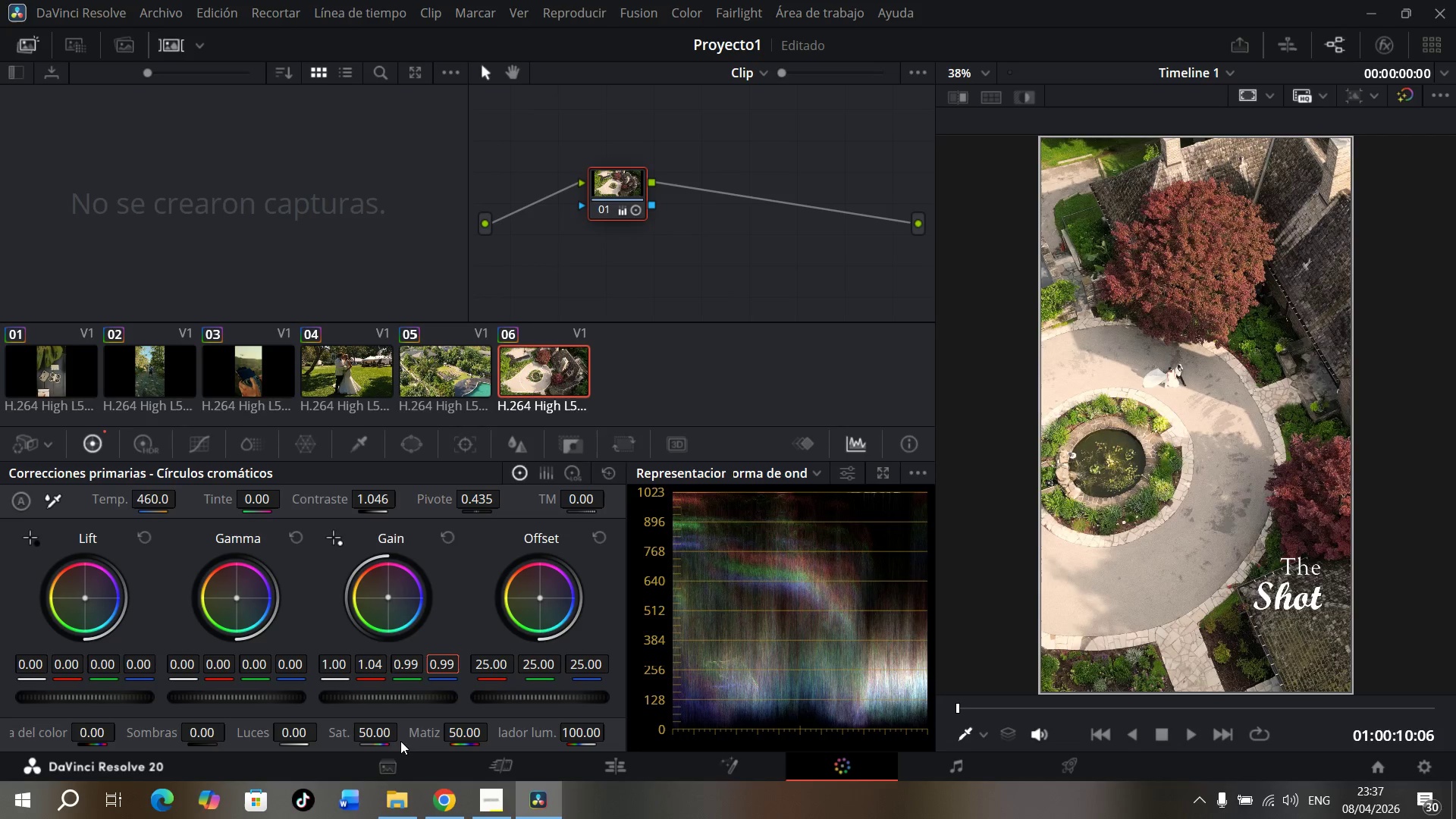 
left_click_drag(start_coordinate=[383, 733], to_coordinate=[406, 735])
 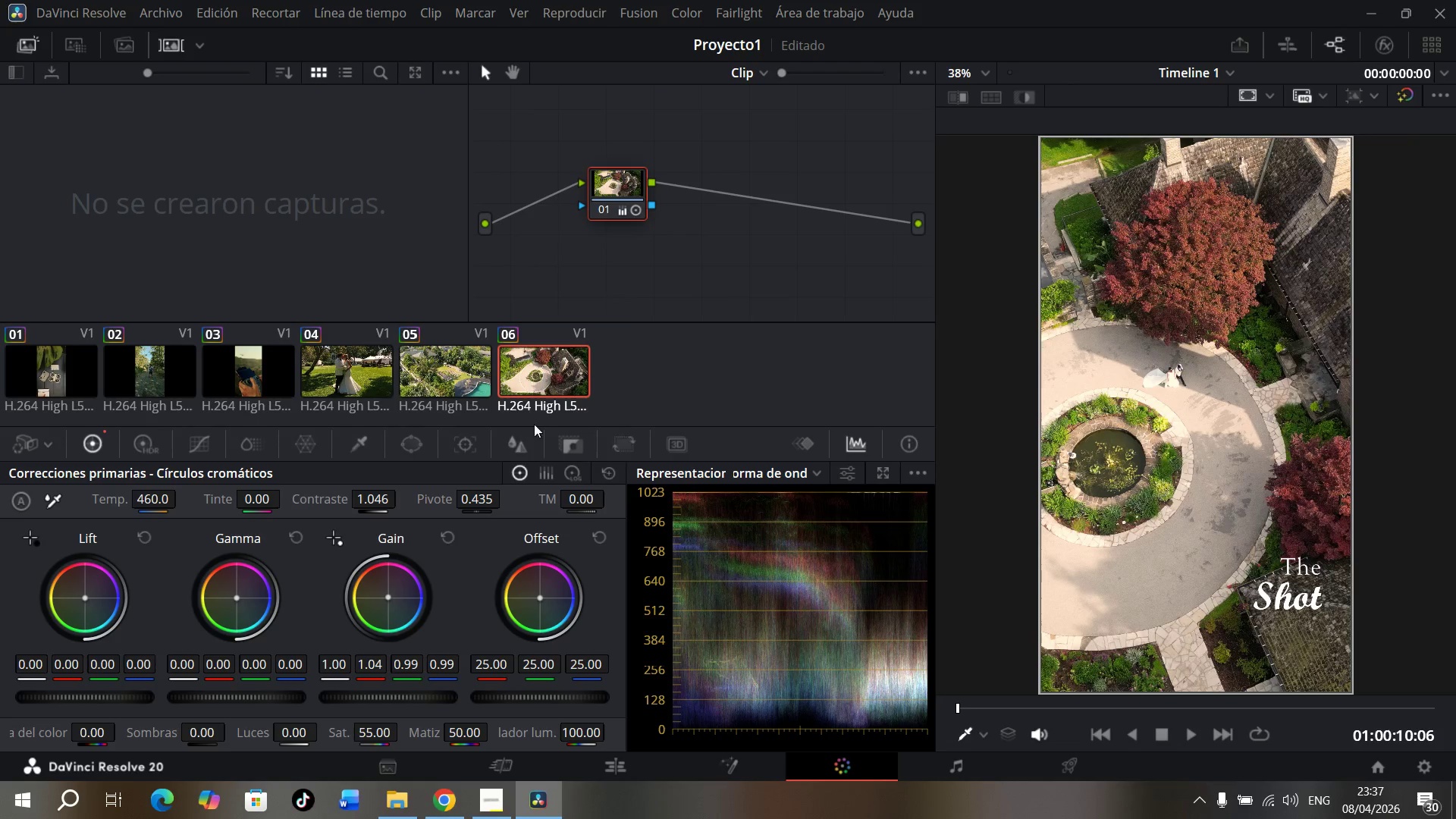 
left_click([475, 382])
 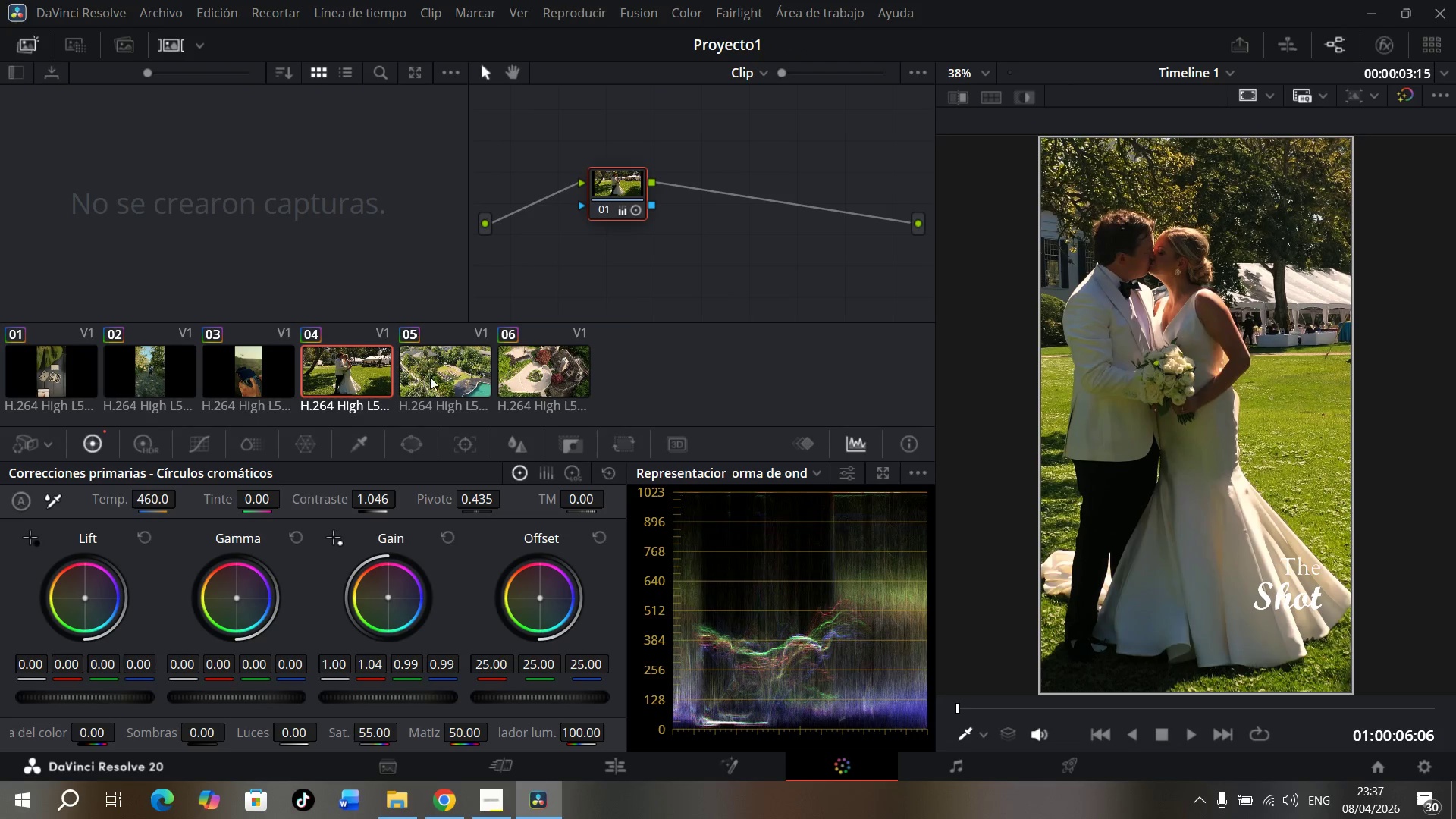 
double_click([485, 369])
 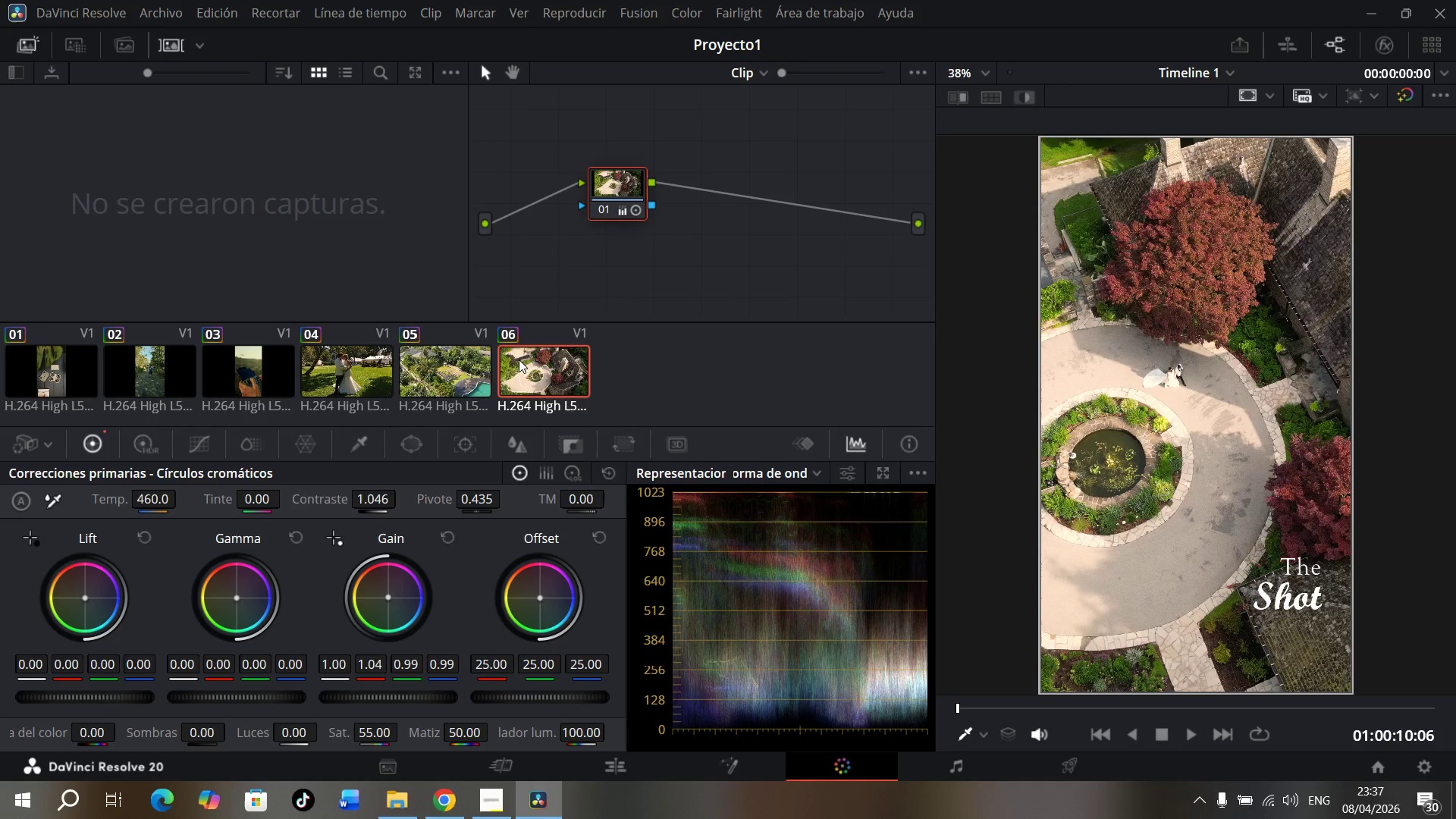 
left_click([456, 362])
 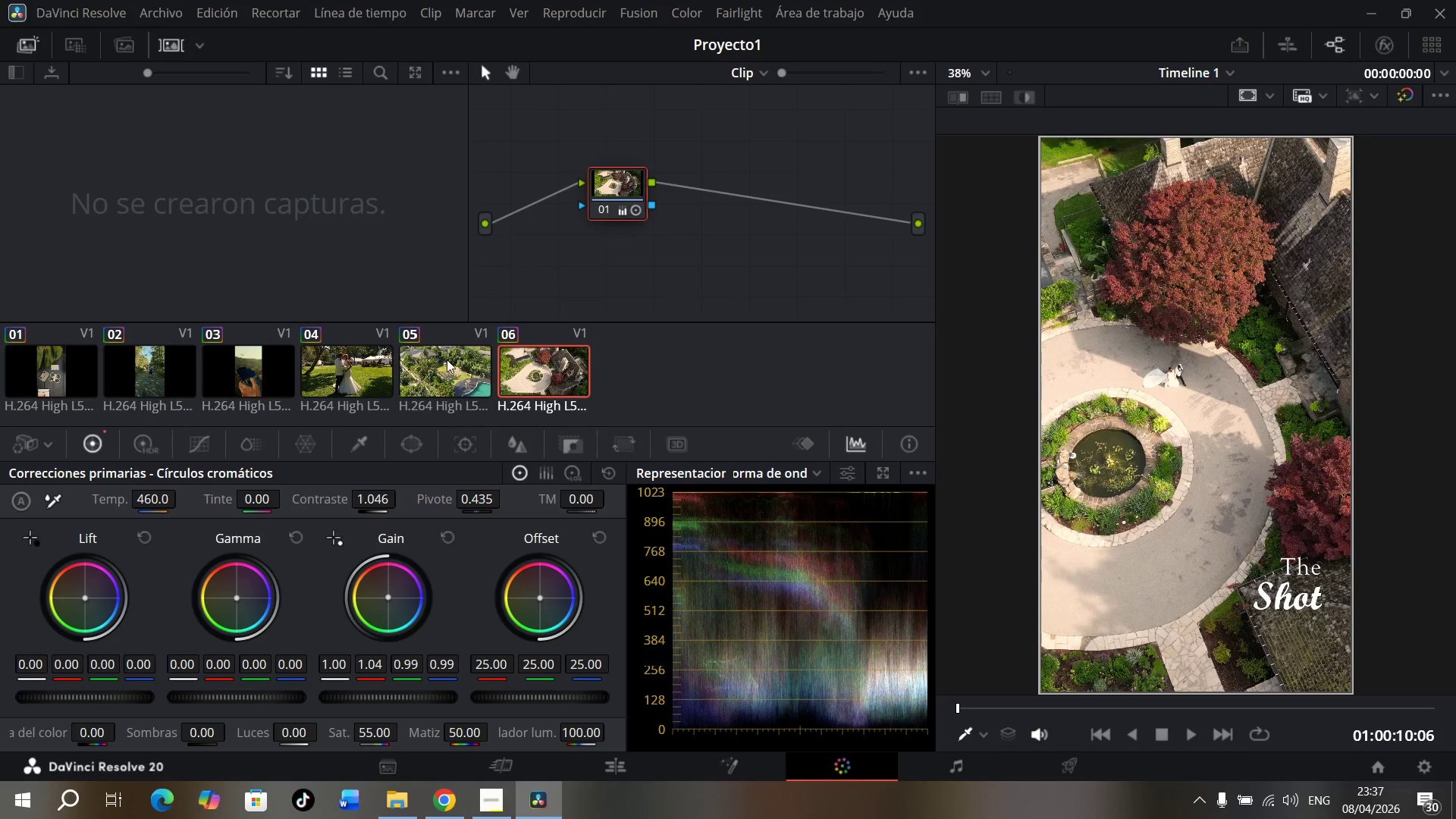 
left_click([445, 359])
 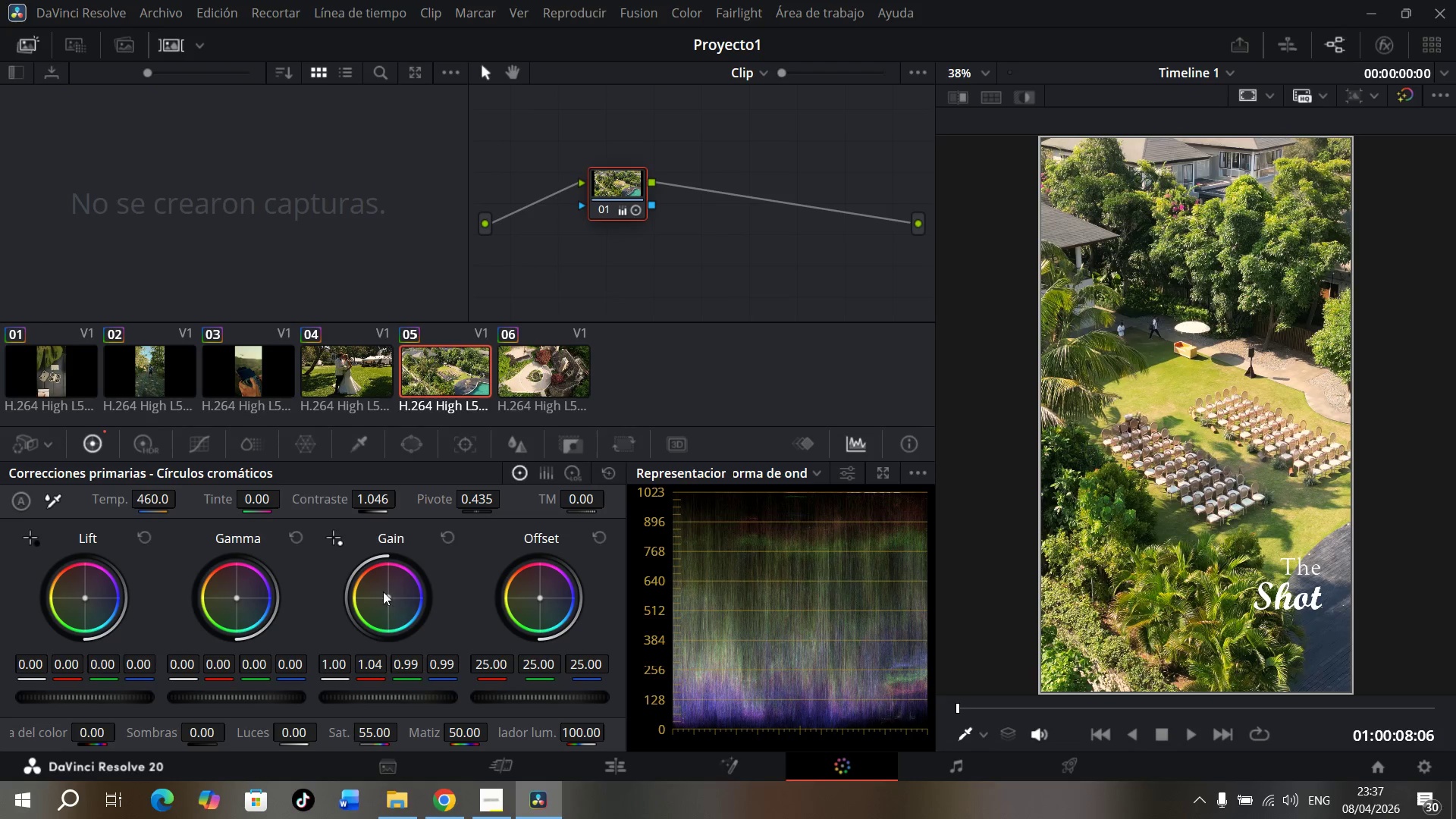 
left_click_drag(start_coordinate=[150, 503], to_coordinate=[191, 512])
 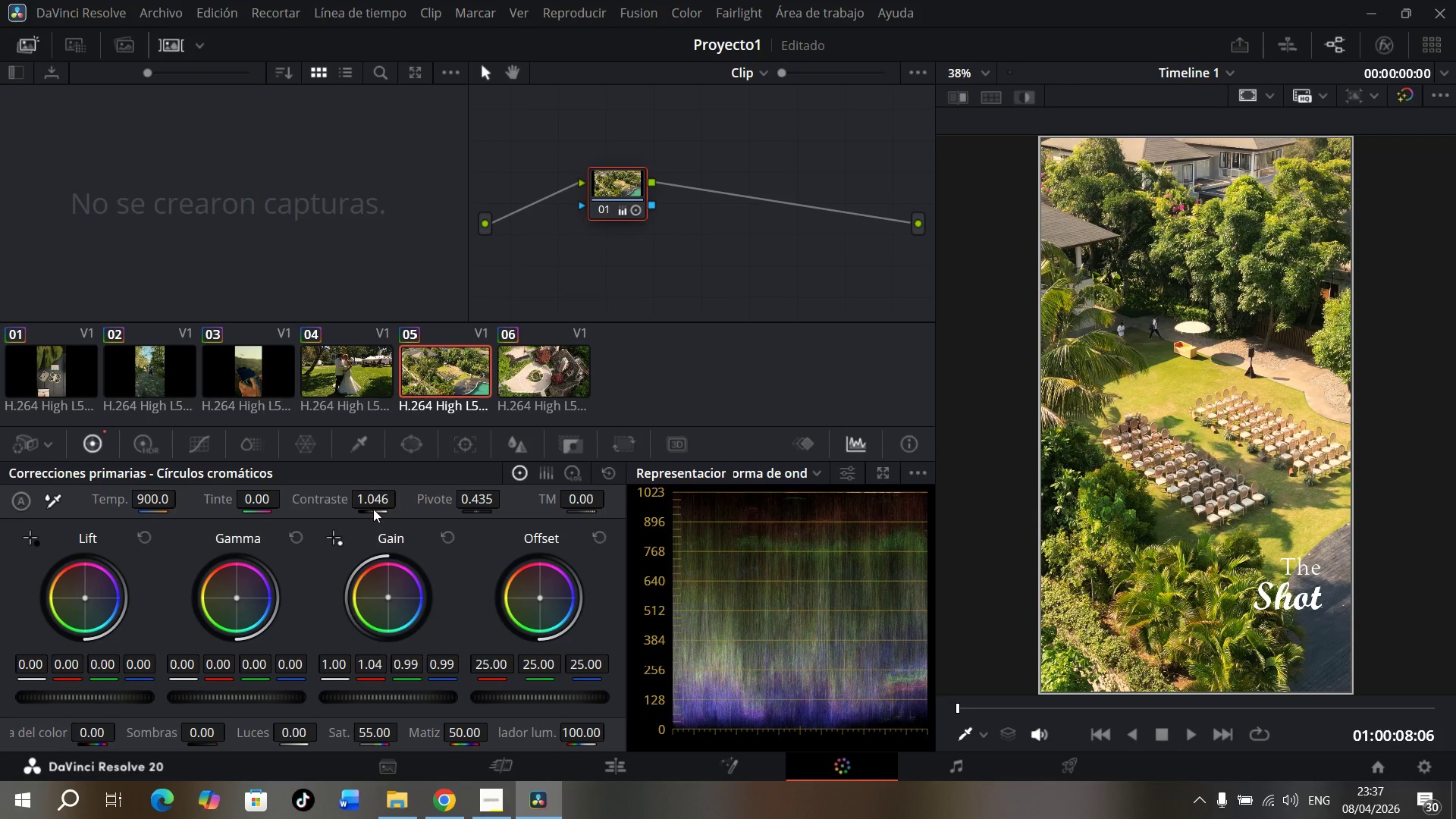 
left_click_drag(start_coordinate=[375, 505], to_coordinate=[436, 529])
 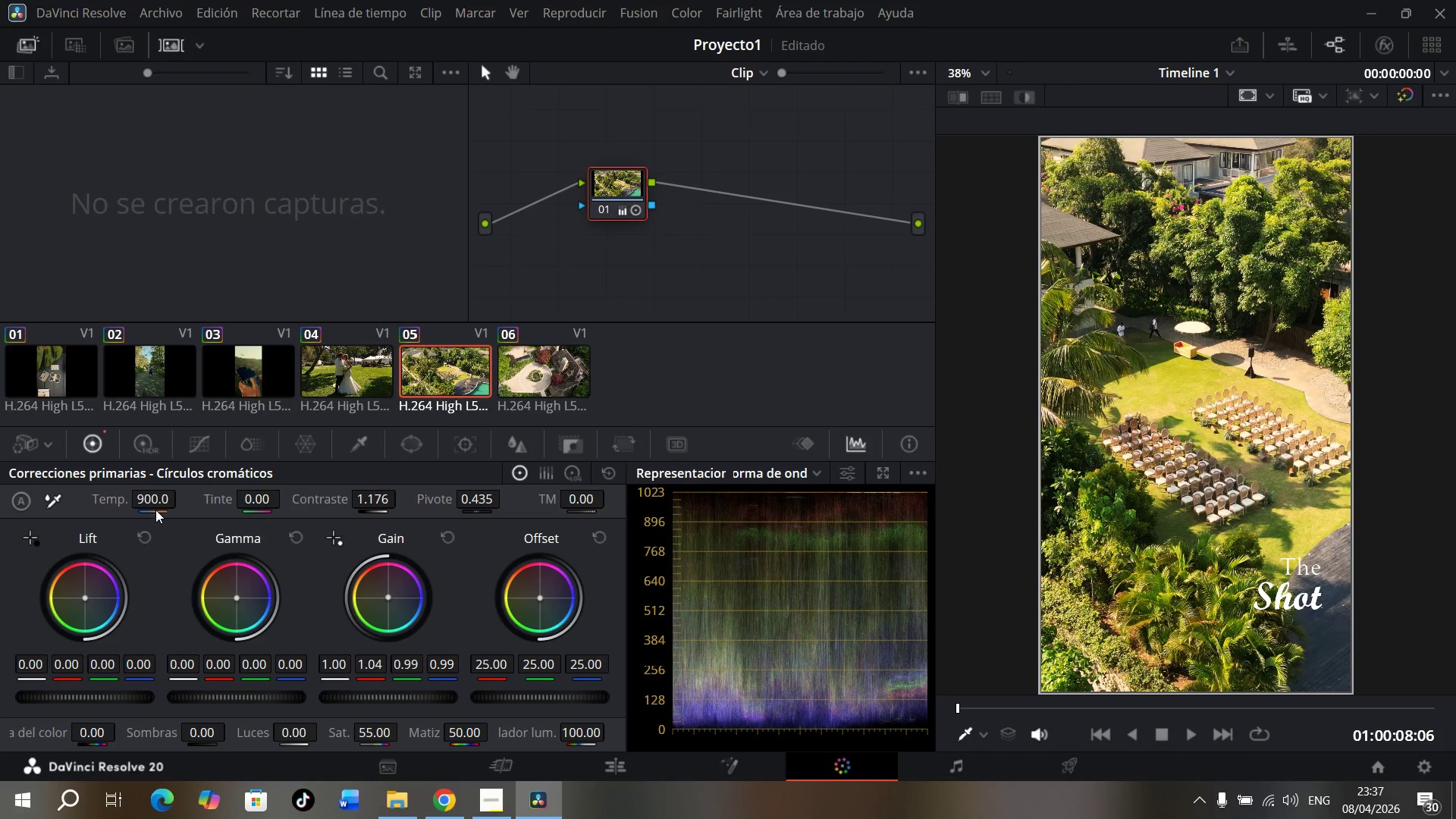 
left_click_drag(start_coordinate=[152, 504], to_coordinate=[116, 503])
 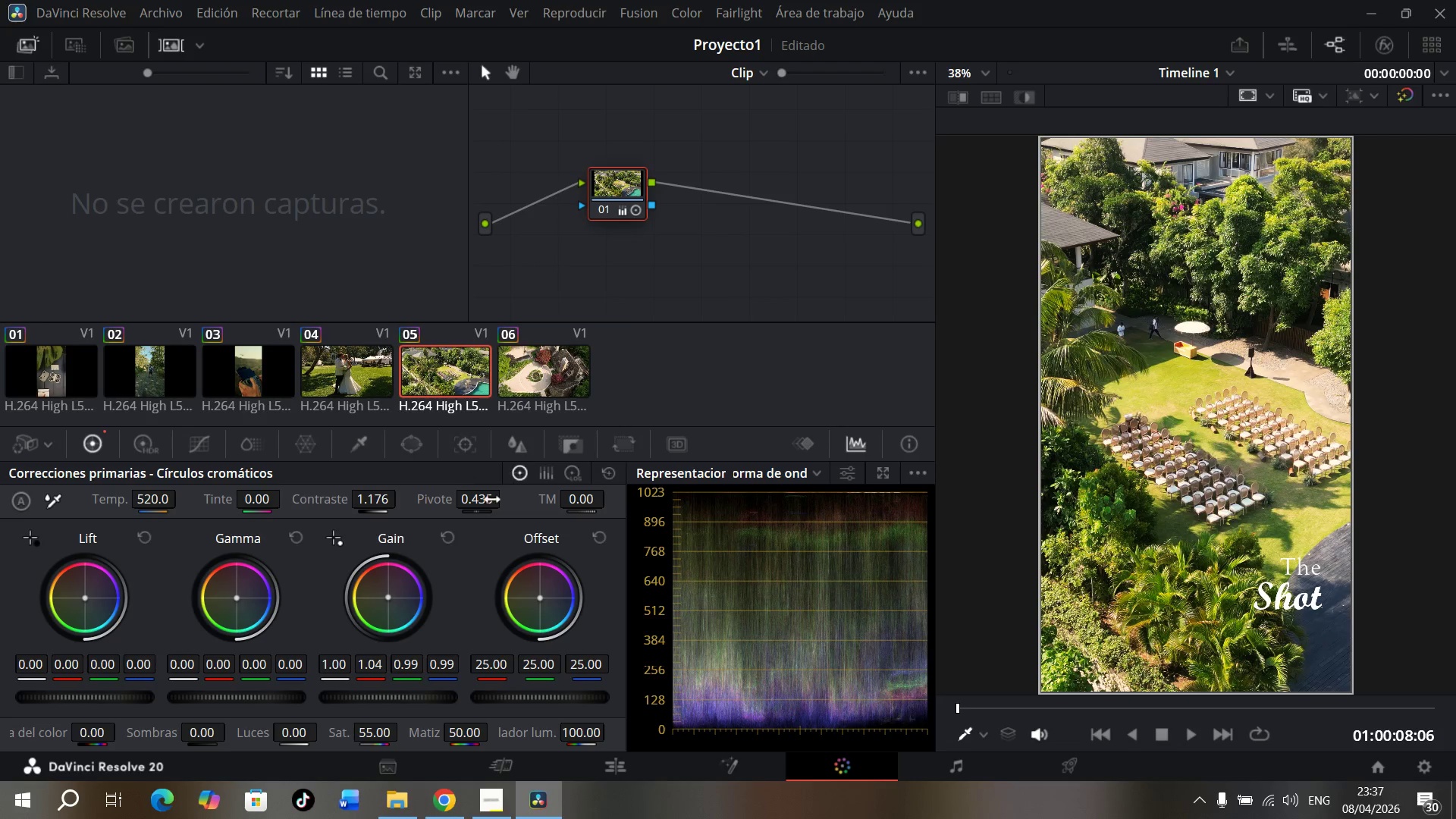 
left_click([537, 379])
 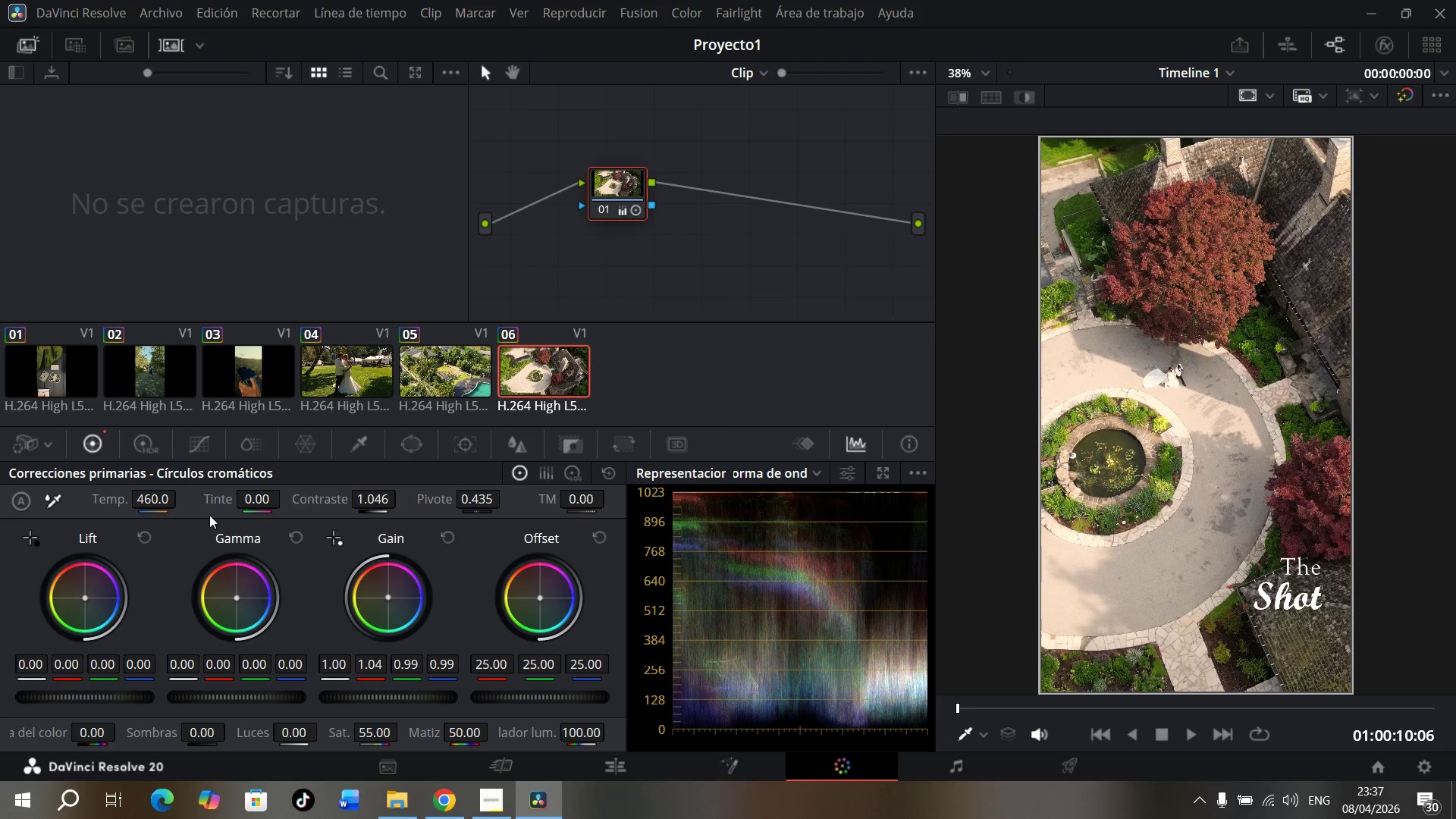 
left_click_drag(start_coordinate=[152, 503], to_coordinate=[177, 509])
 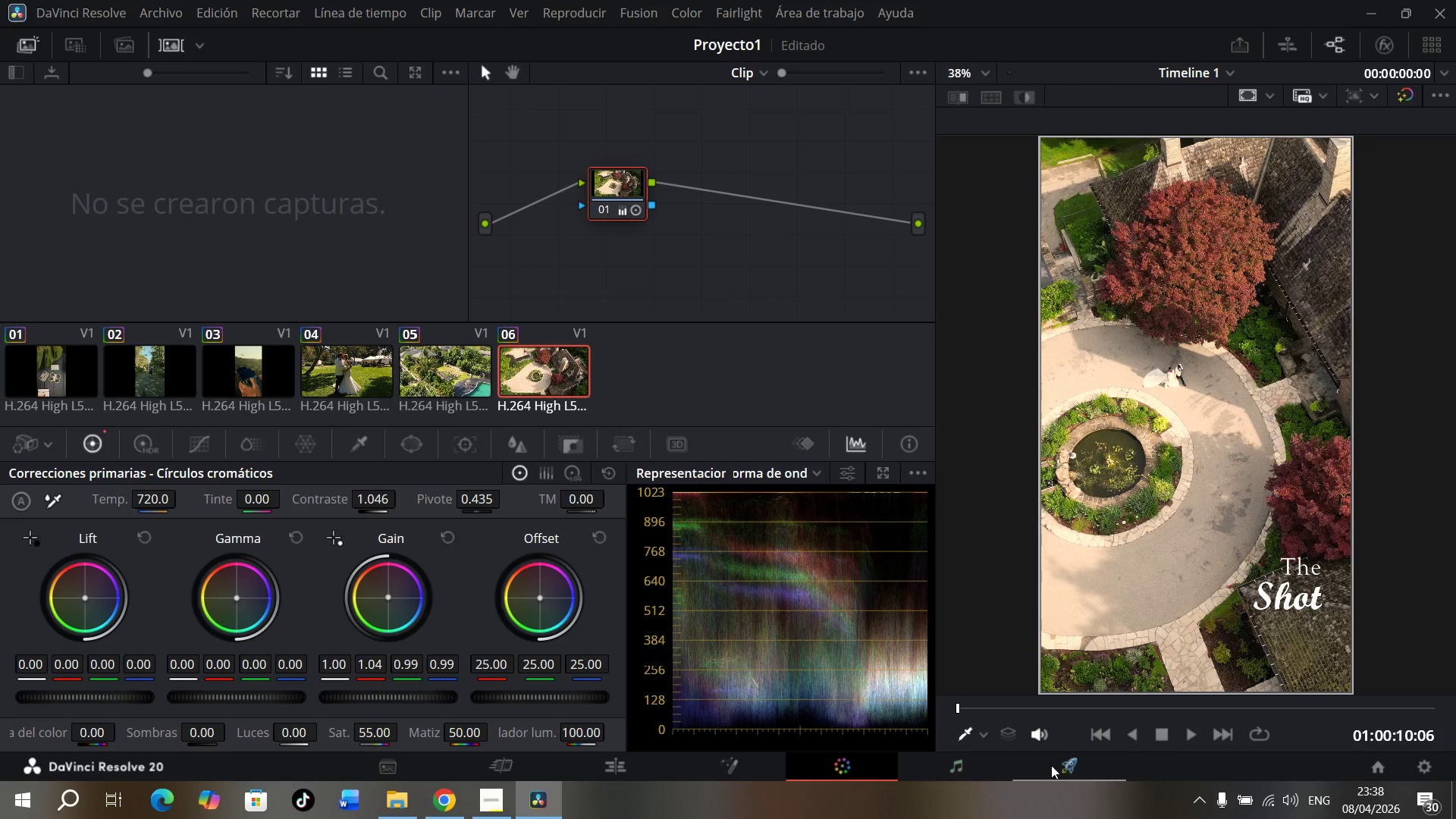 
wait(7.3)
 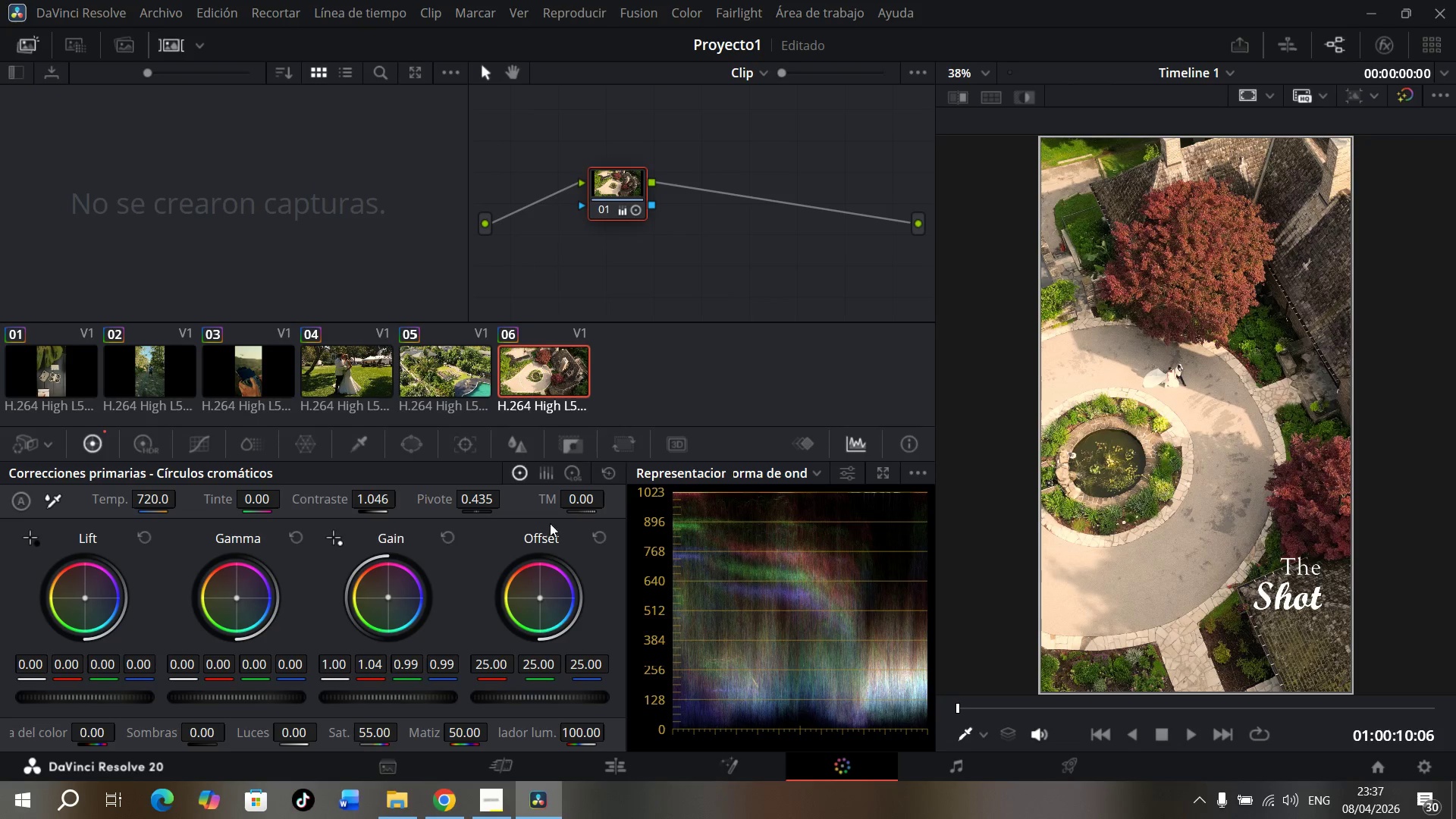 
left_click([445, 808])
 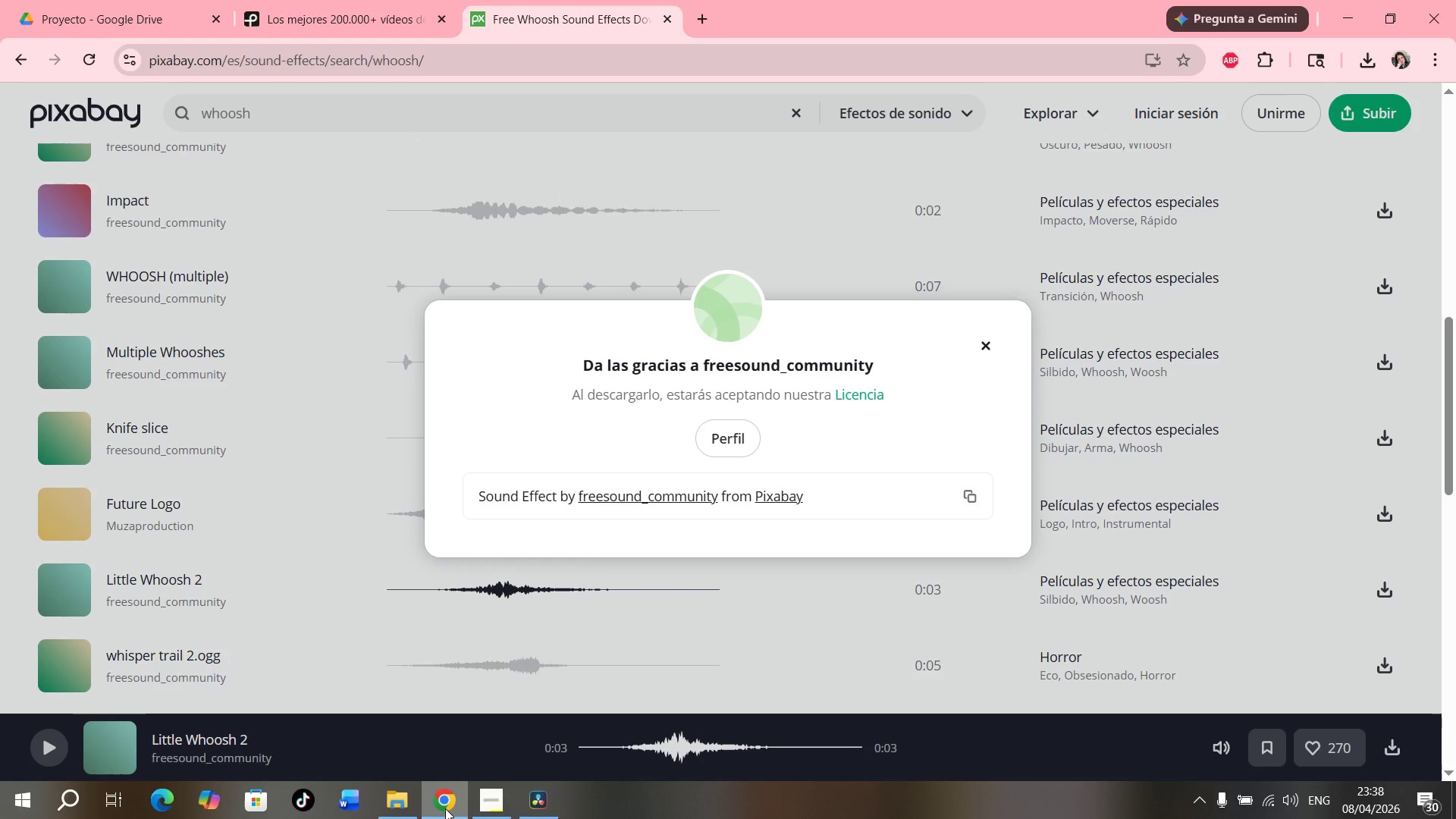 
left_click([445, 808])
 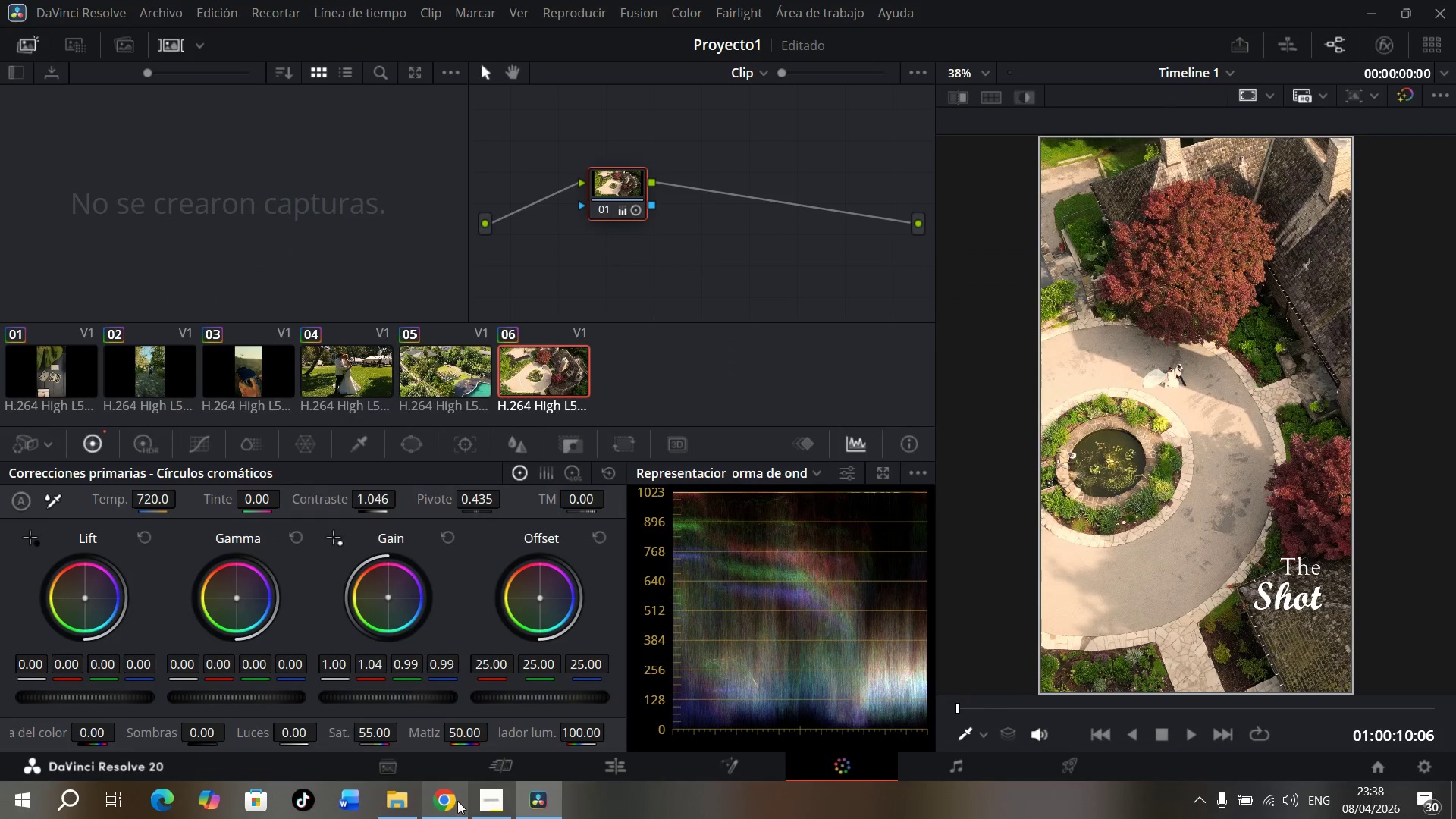 
left_click([492, 799])